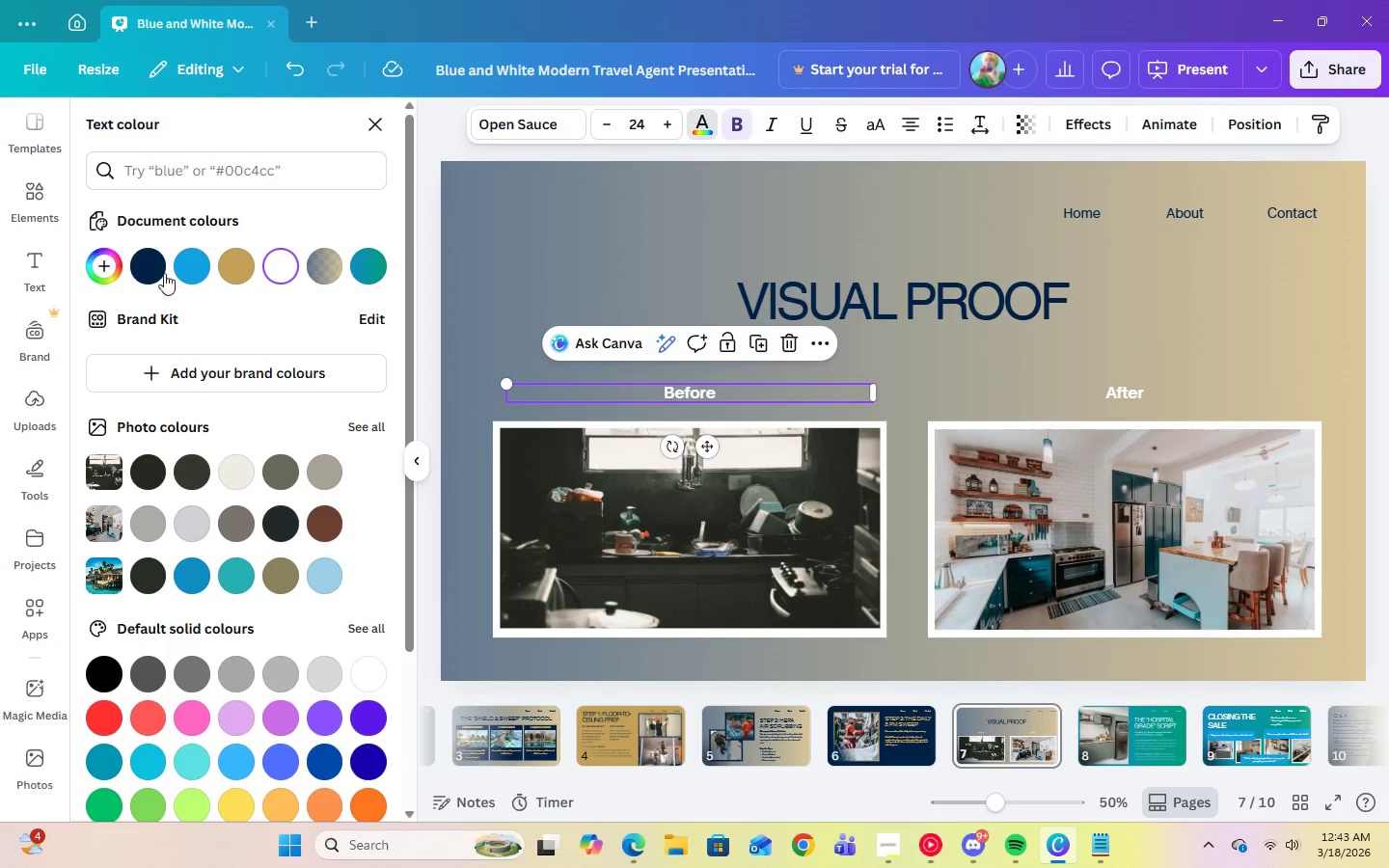 
left_click([157, 269])
 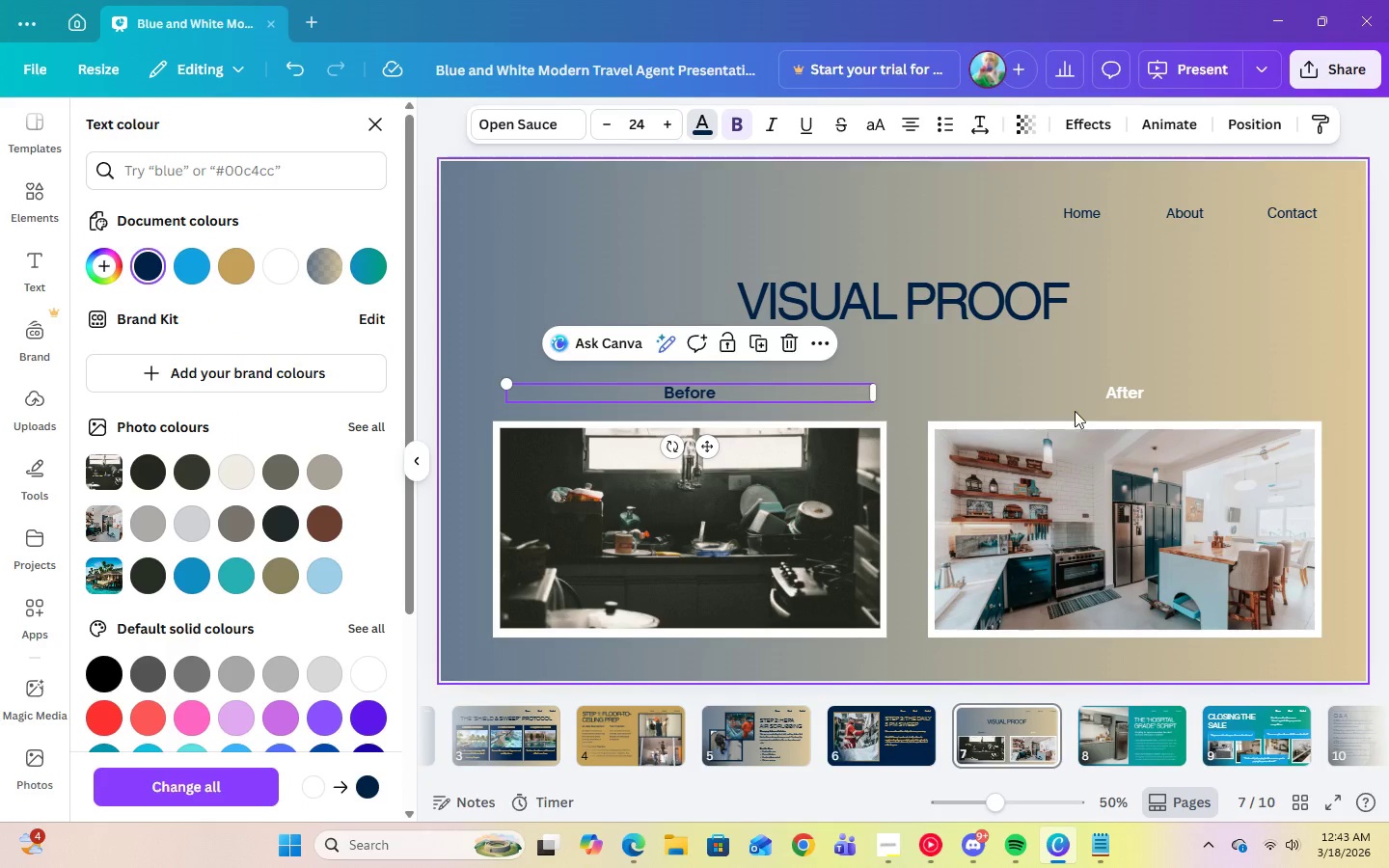 
left_click([1091, 393])
 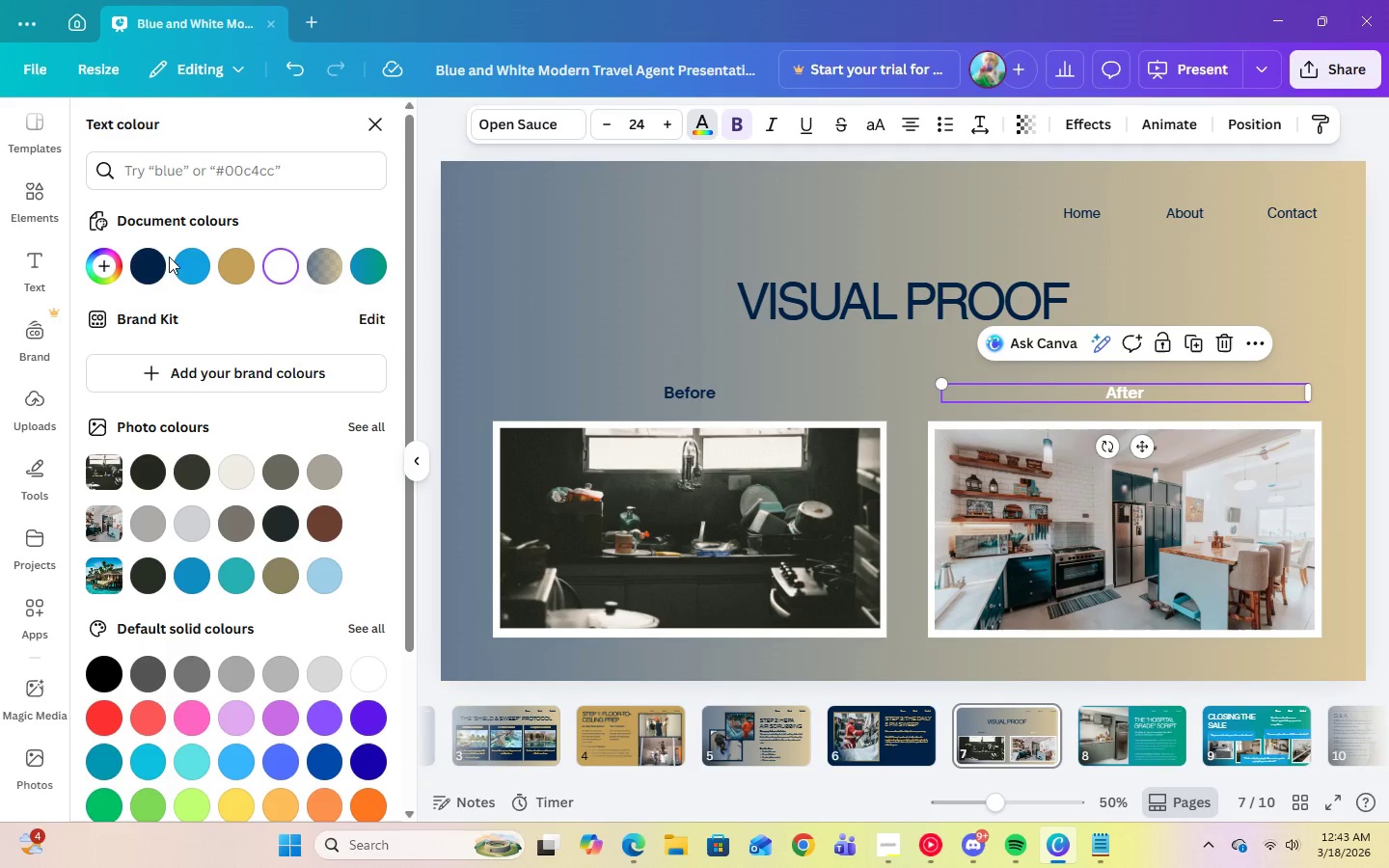 
left_click([152, 261])
 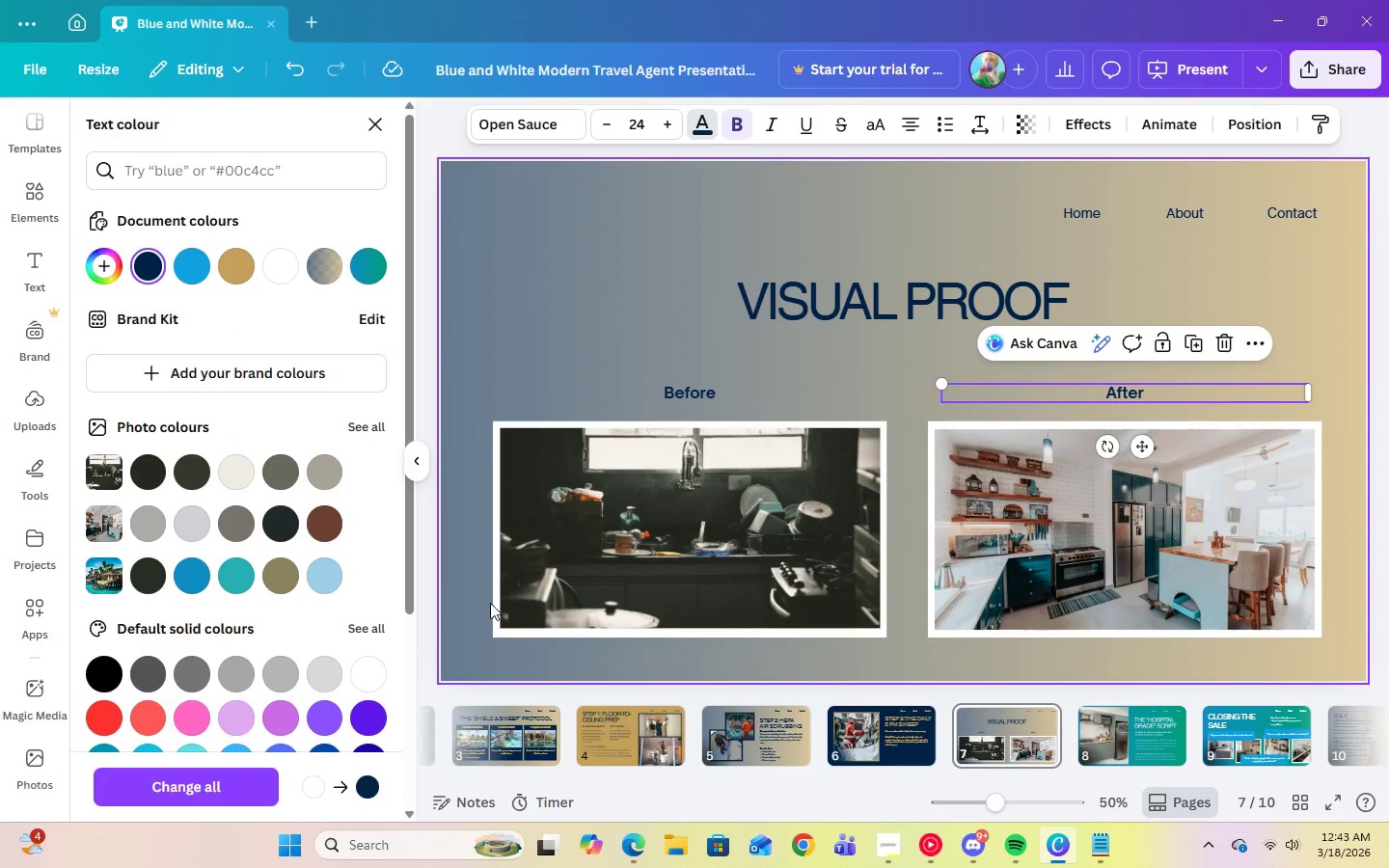 
left_click([493, 603])
 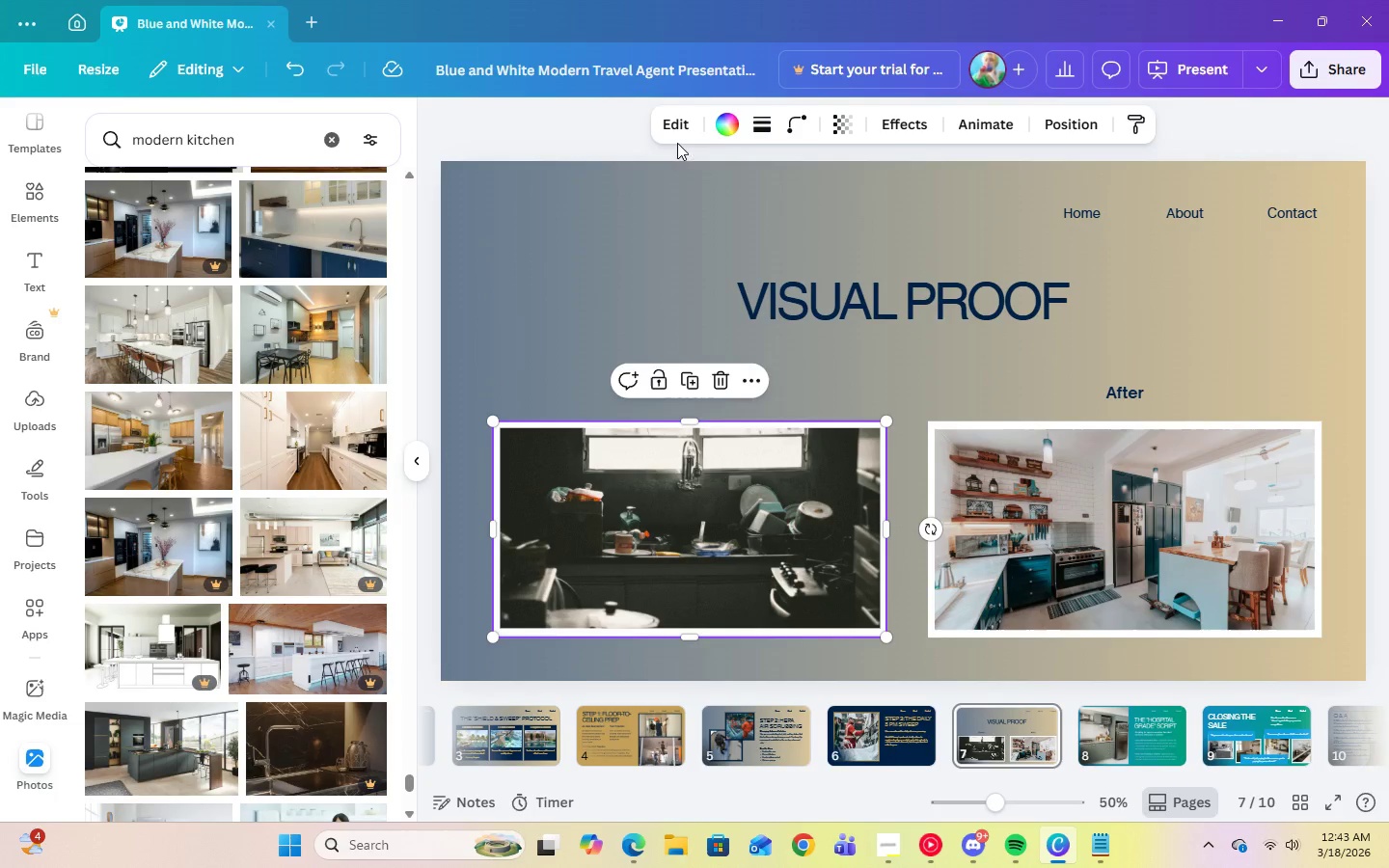 
left_click([729, 129])
 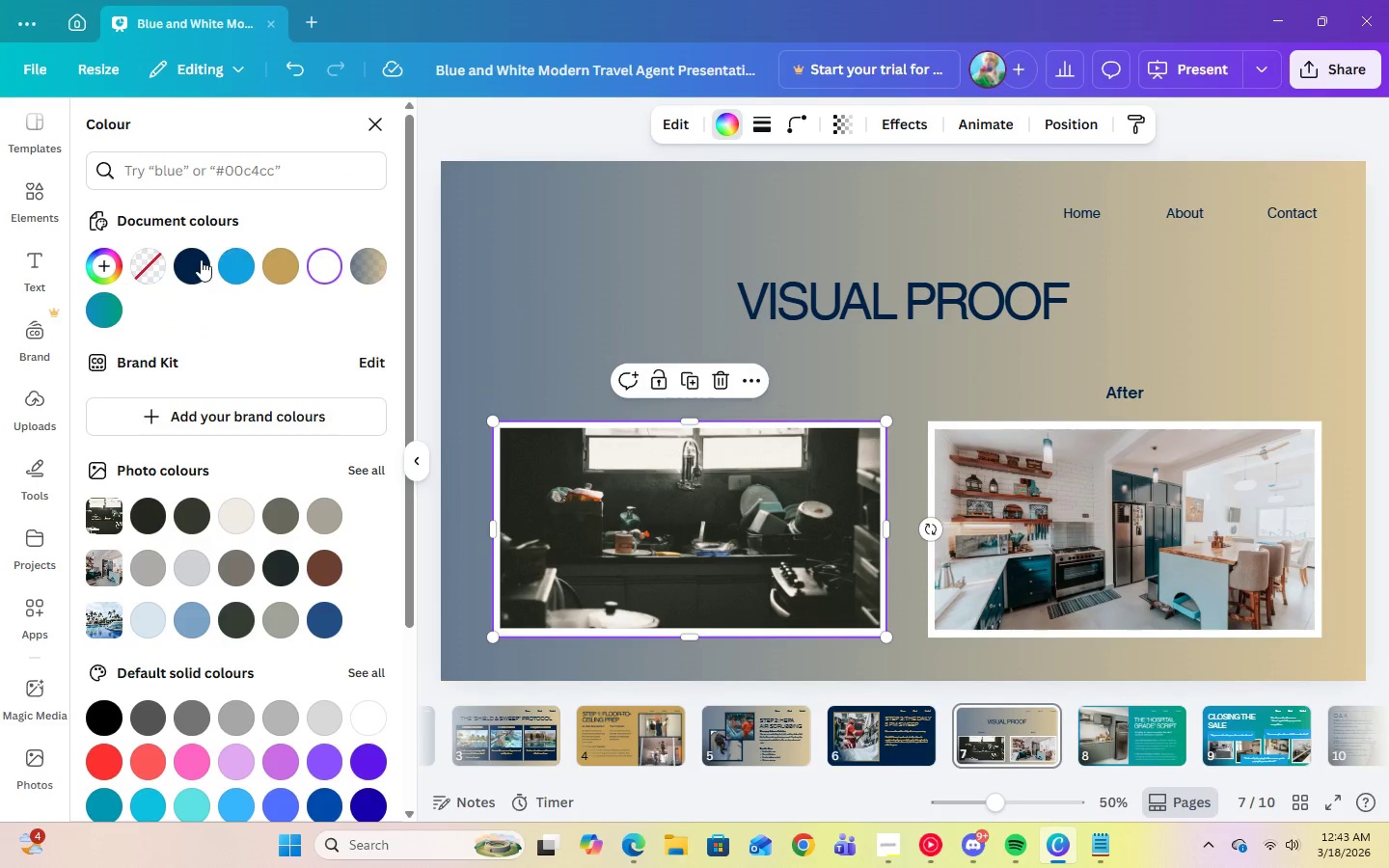 
left_click([191, 267])
 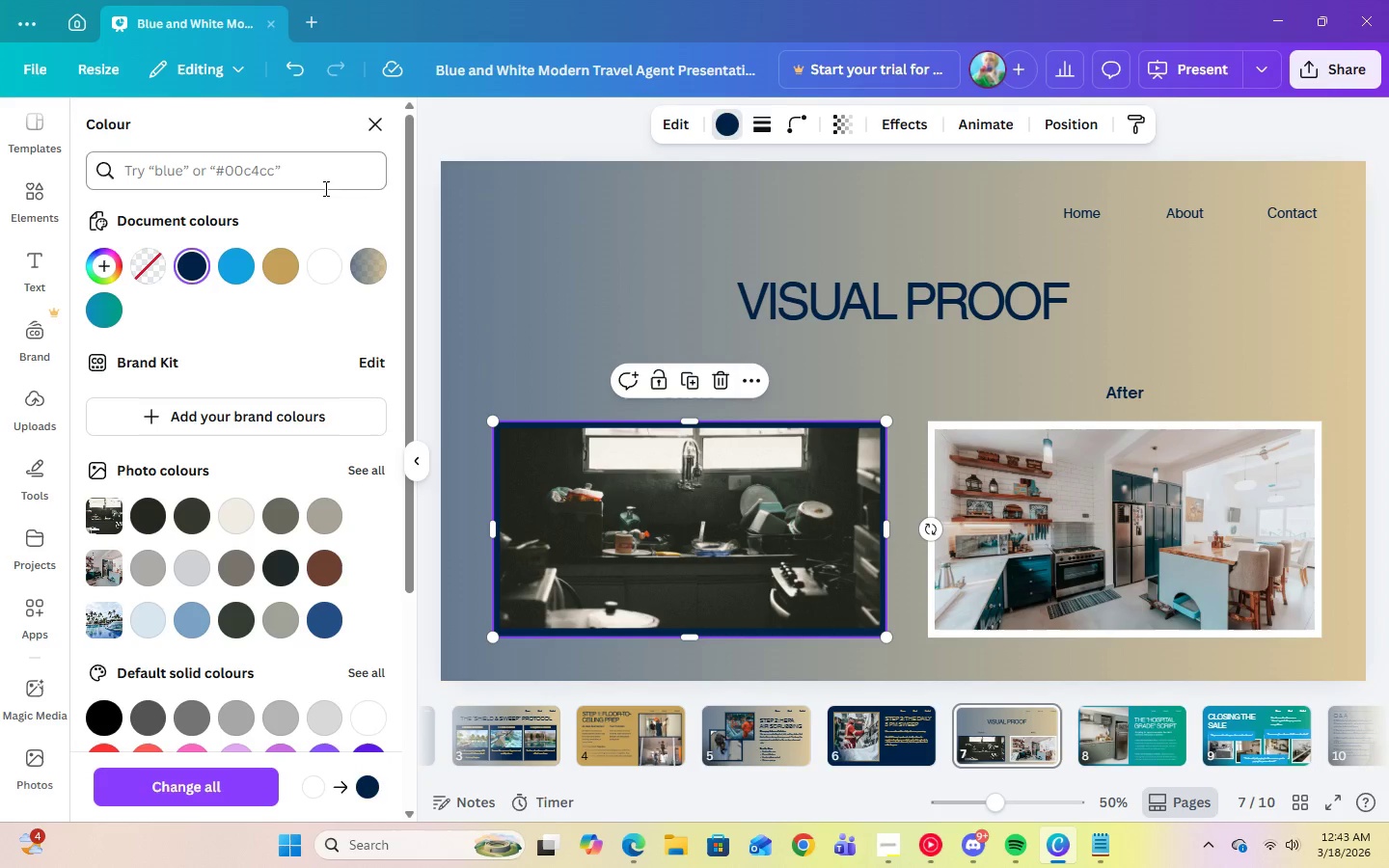 
left_click([284, 259])
 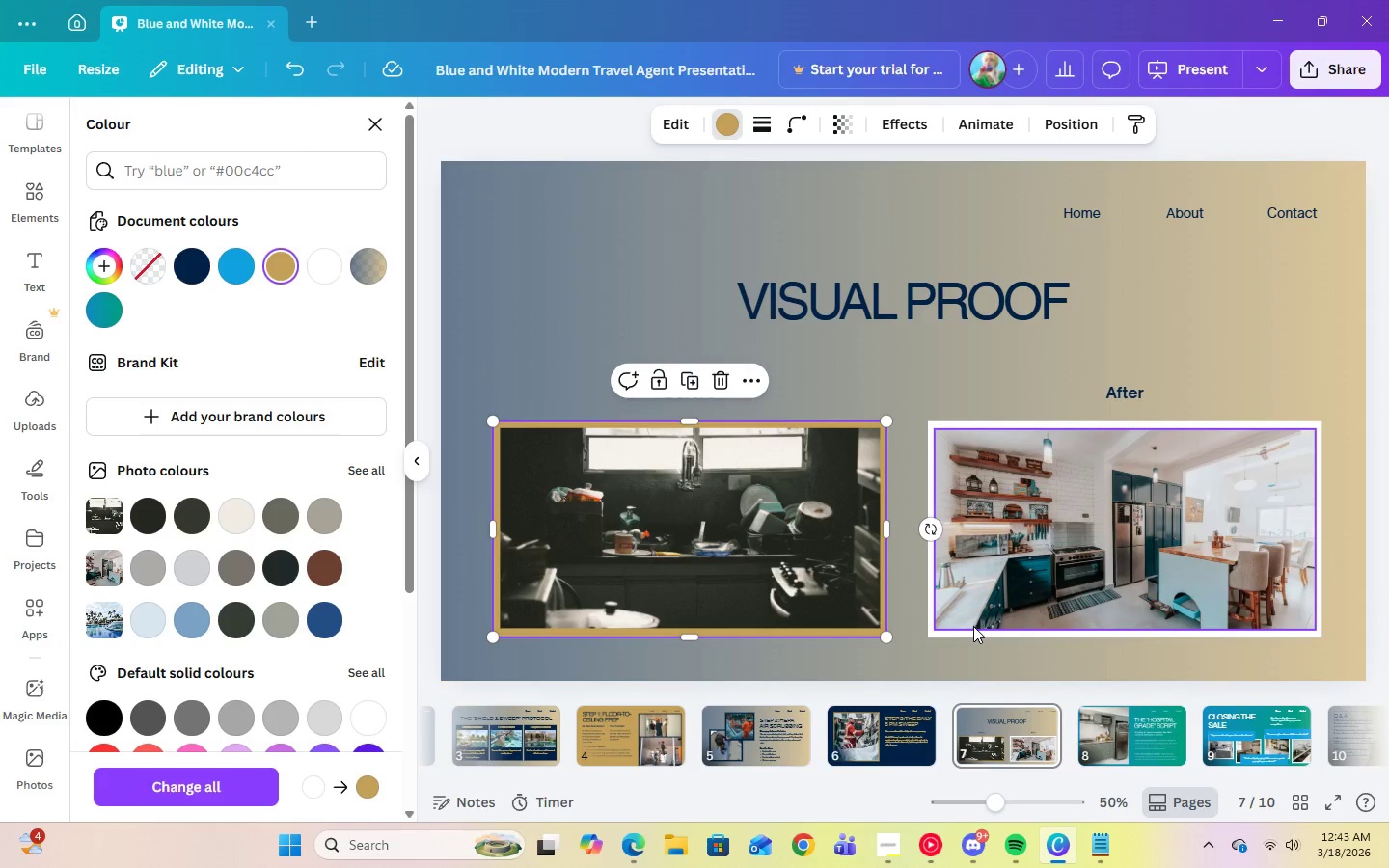 
left_click([952, 630])
 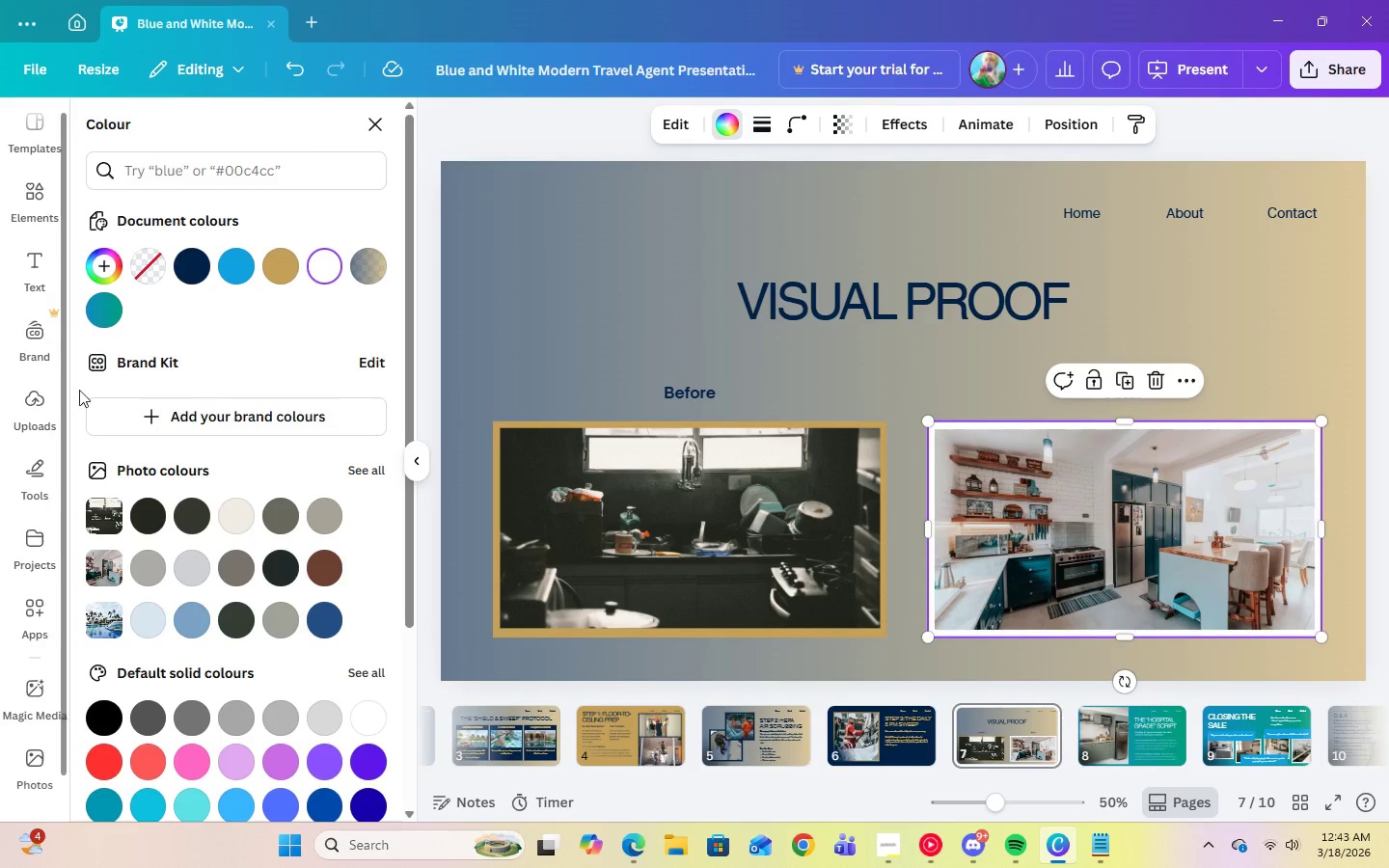 
left_click([281, 271])
 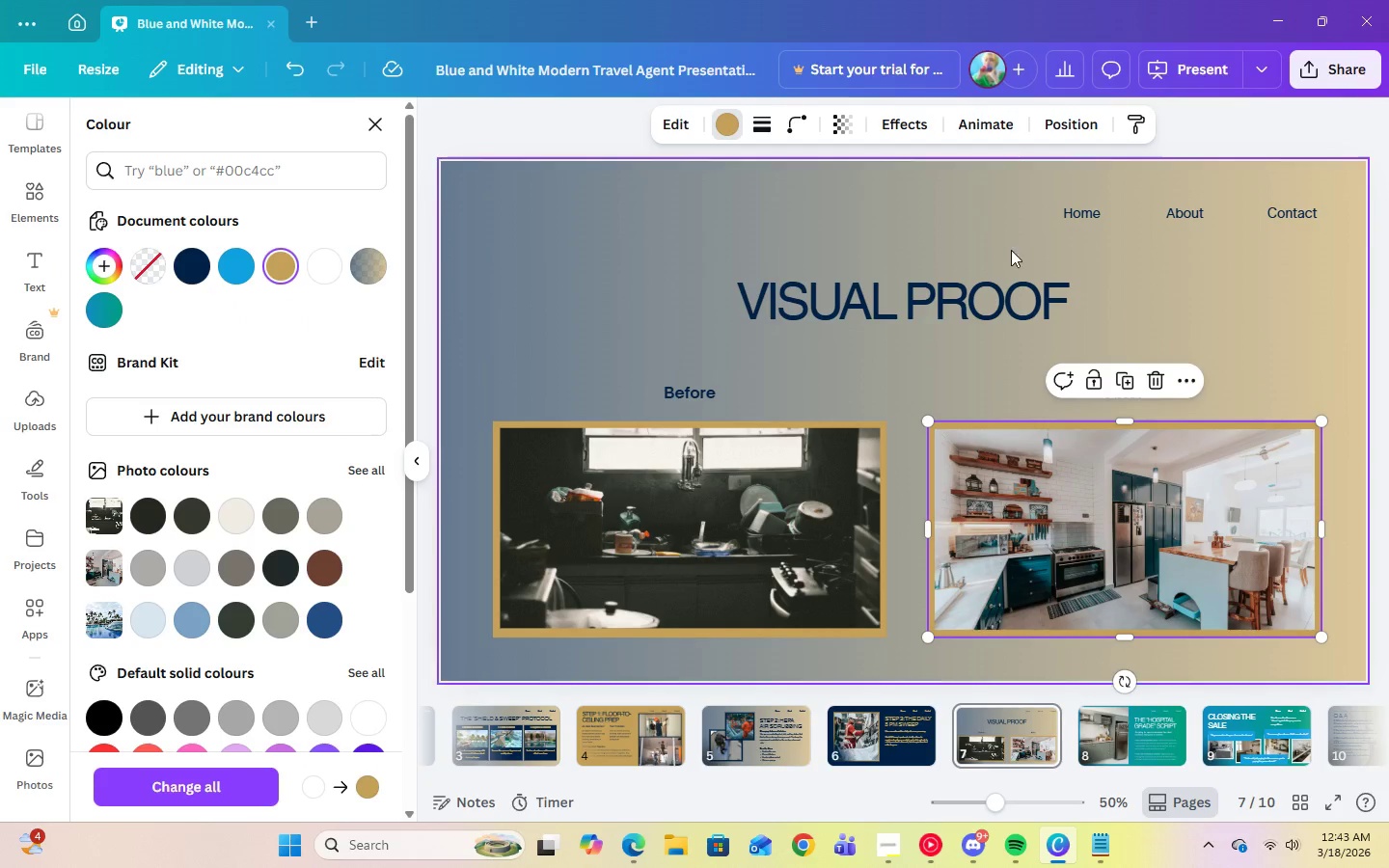 
left_click([957, 396])
 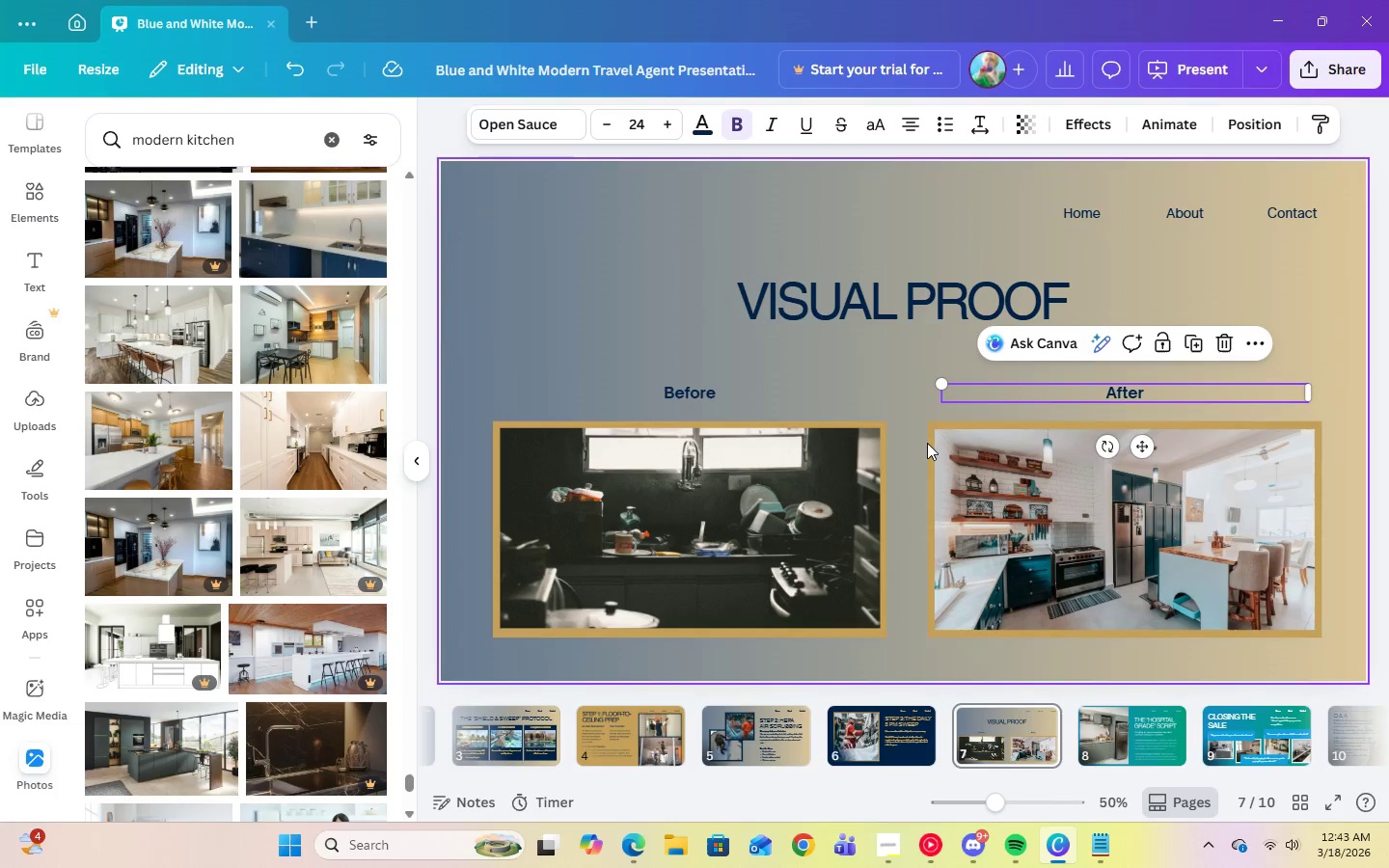 
left_click([932, 443])
 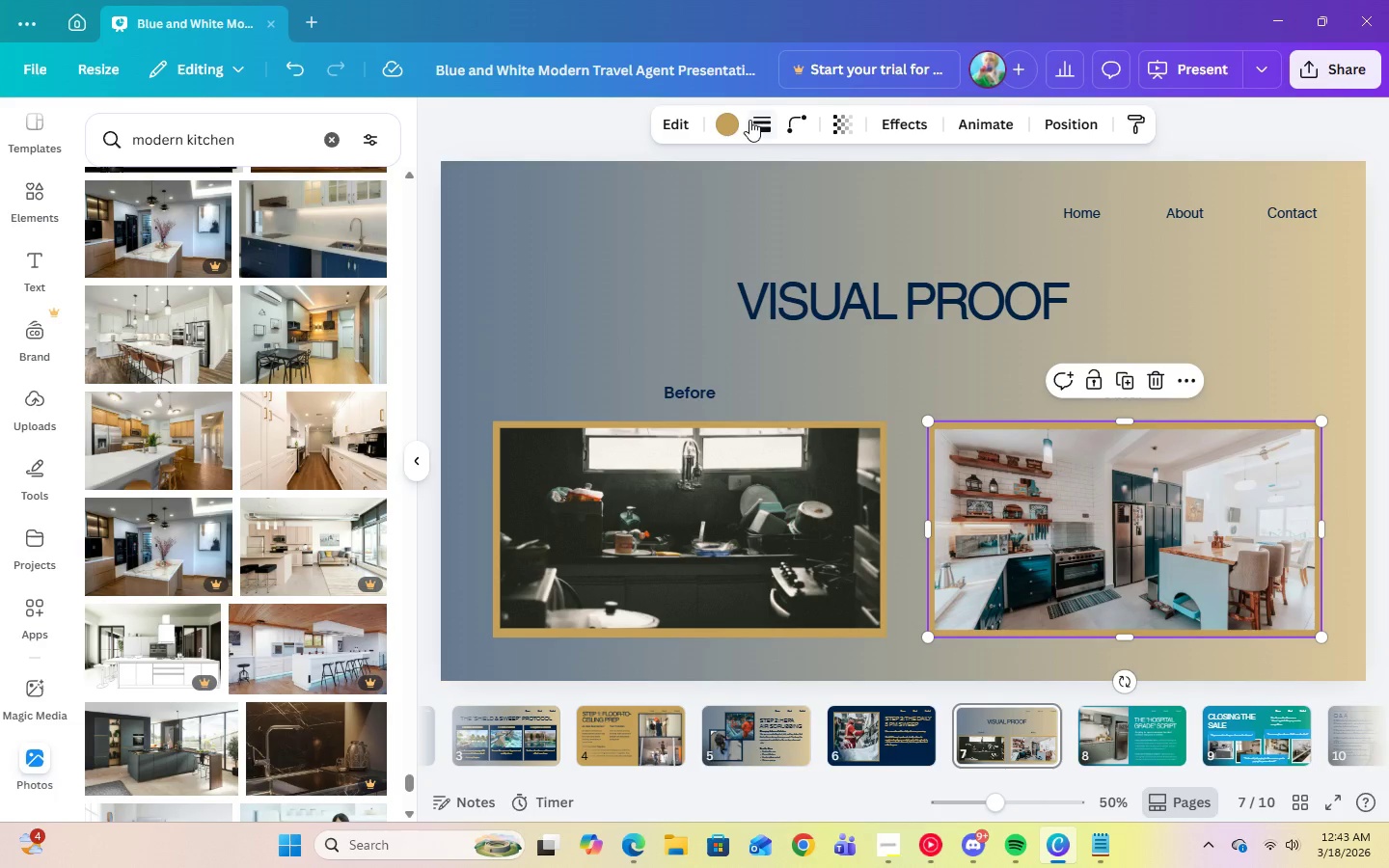 
left_click([731, 125])
 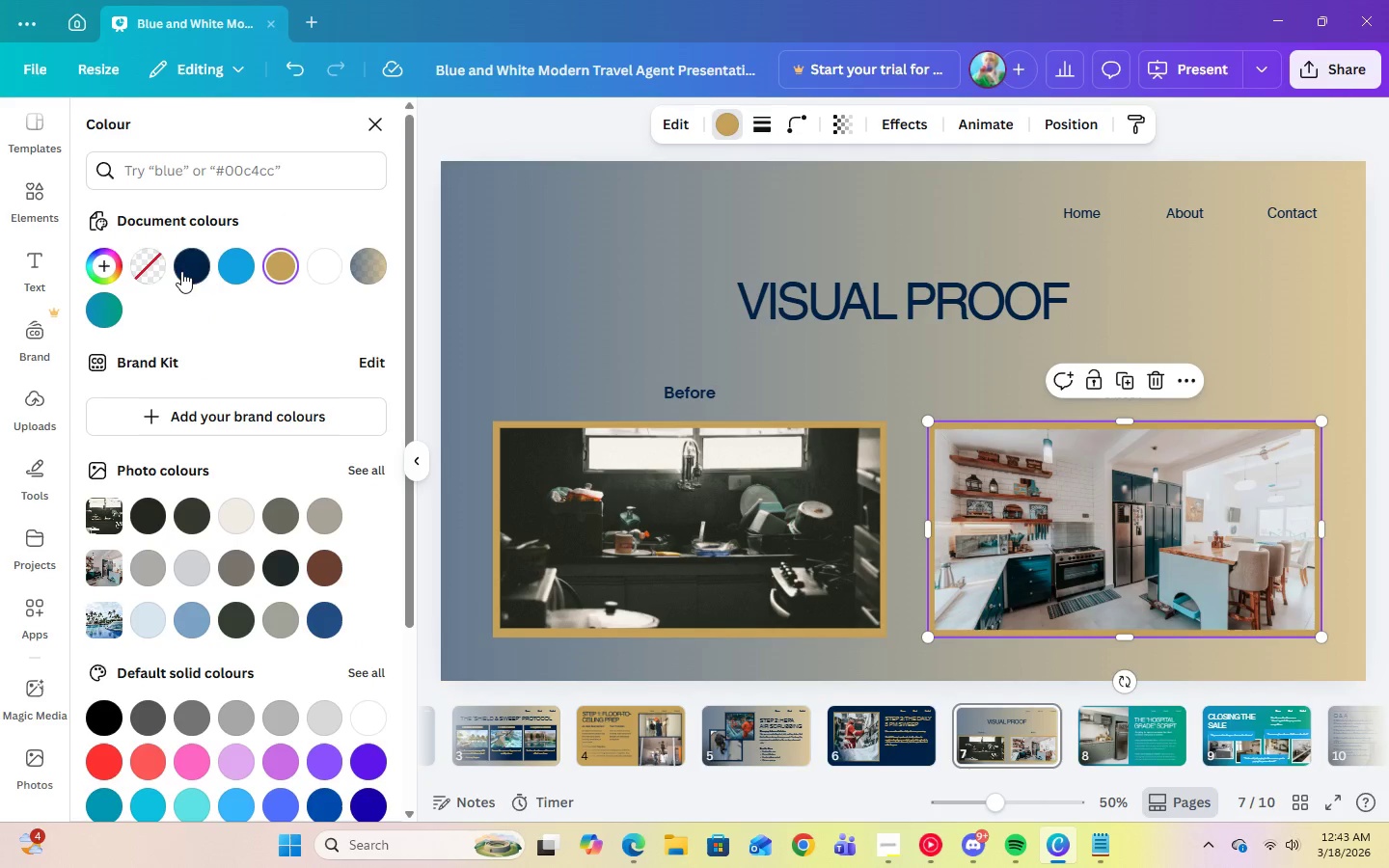 
left_click([181, 271])
 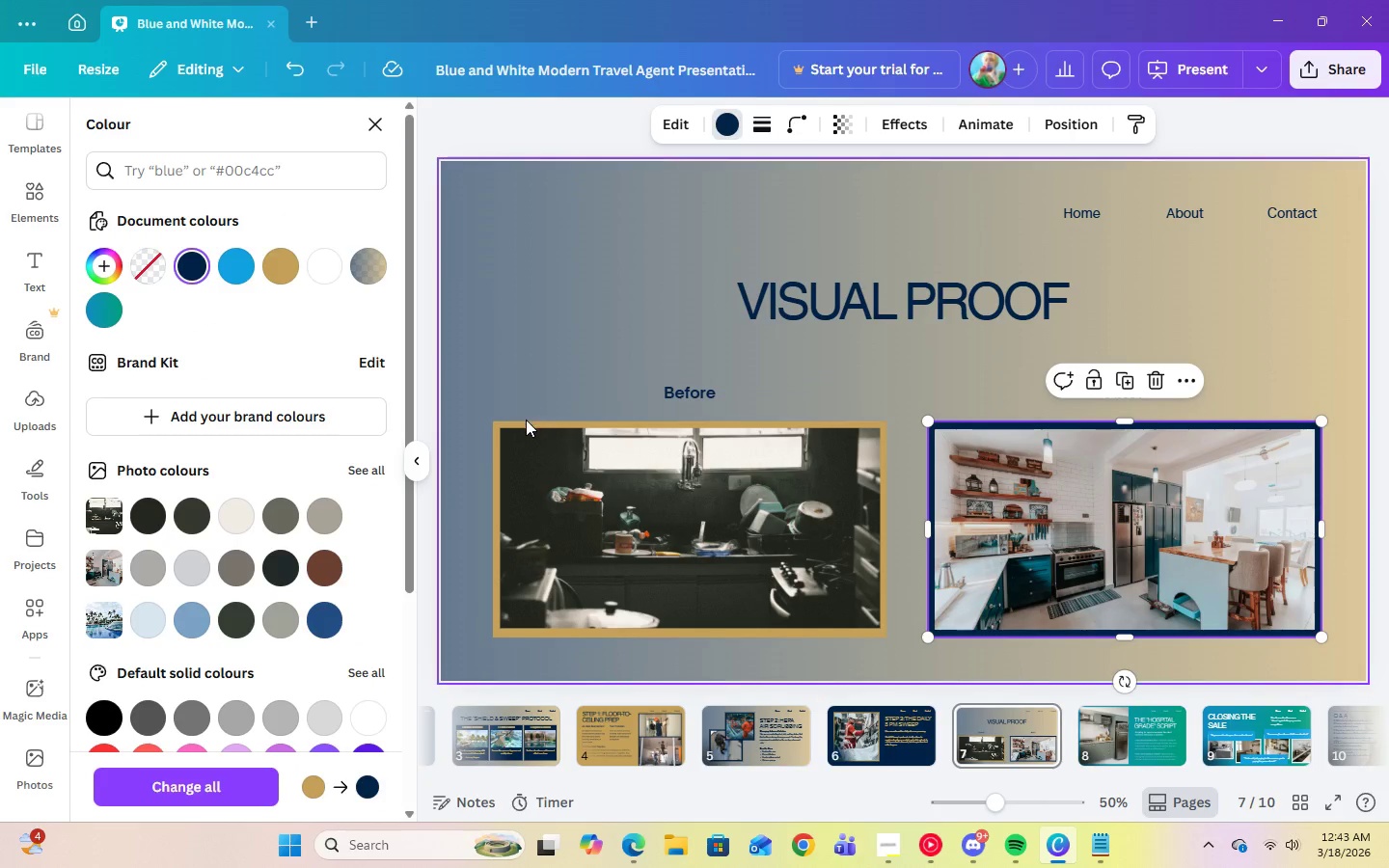 
left_click([525, 424])
 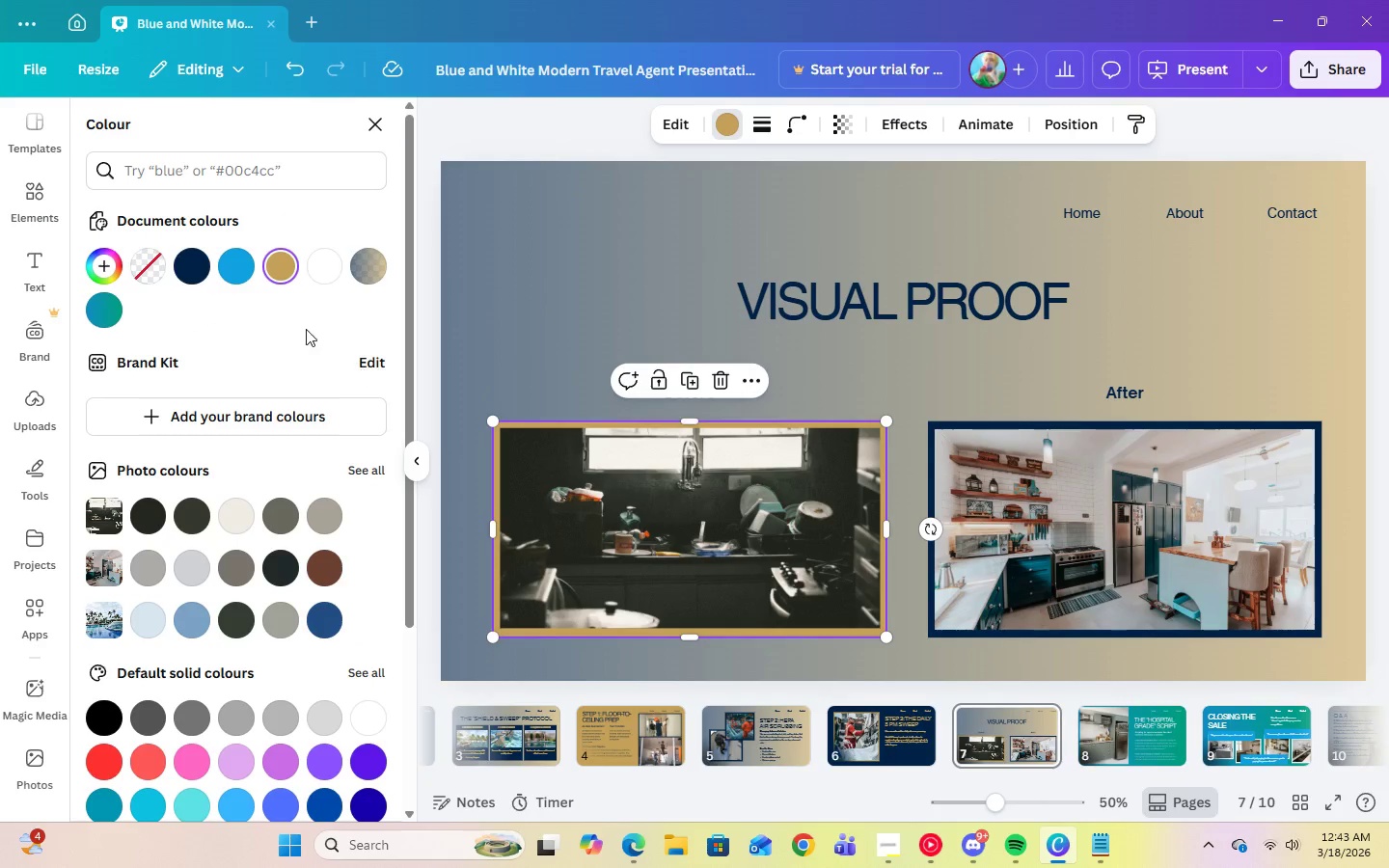 
mouse_move([223, 282])
 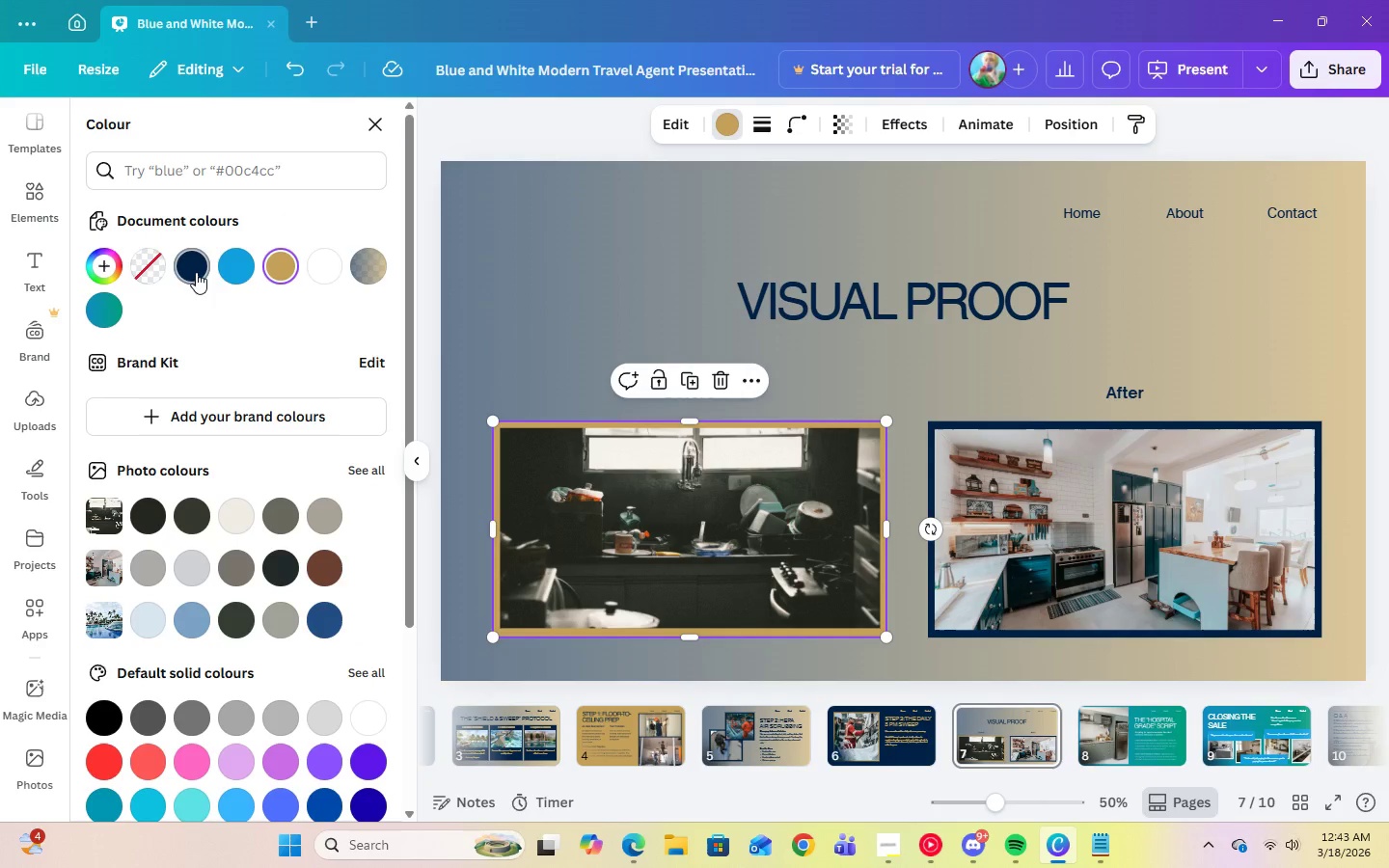 
left_click([196, 272])
 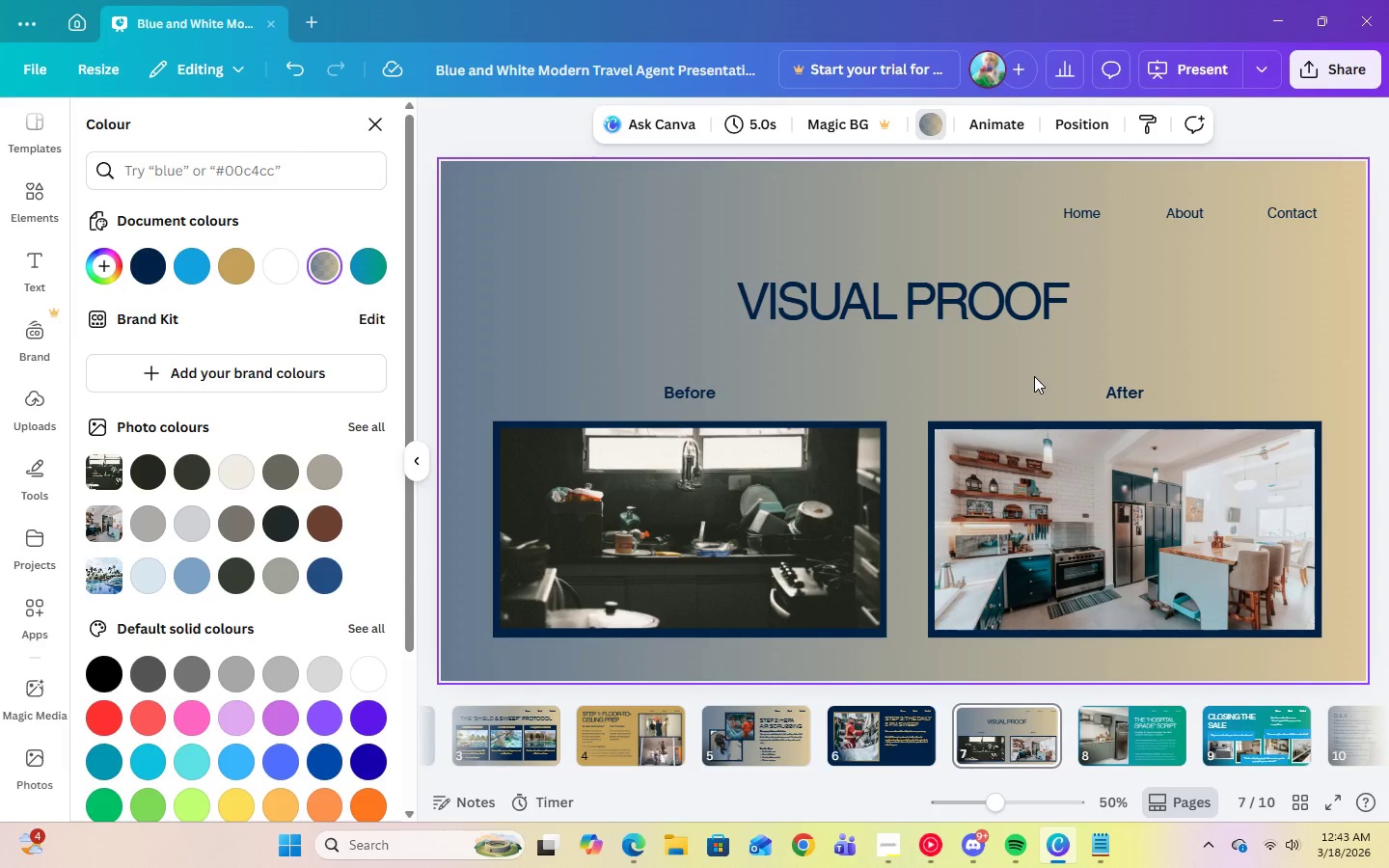 
wait(7.76)
 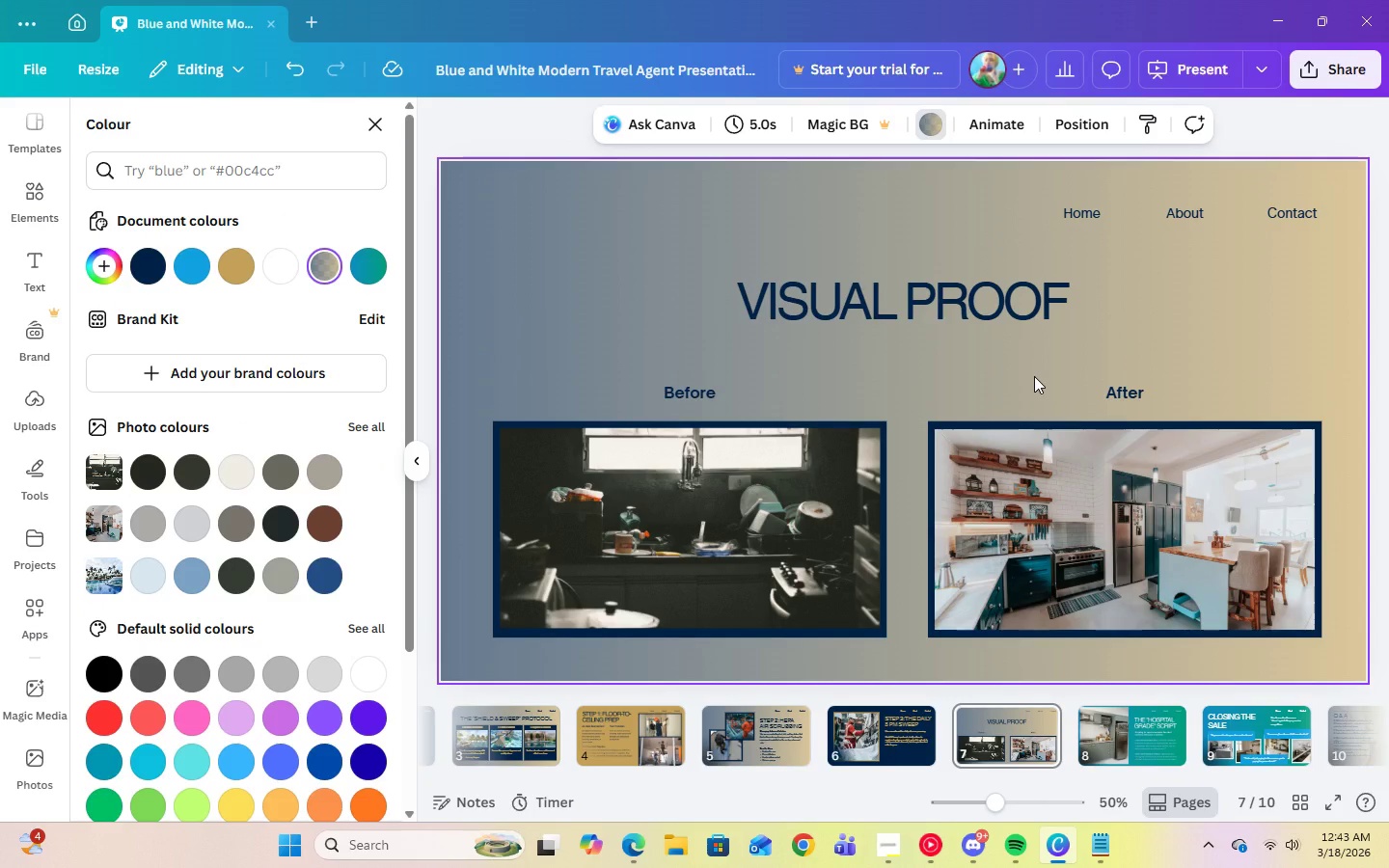 
left_click([955, 634])
 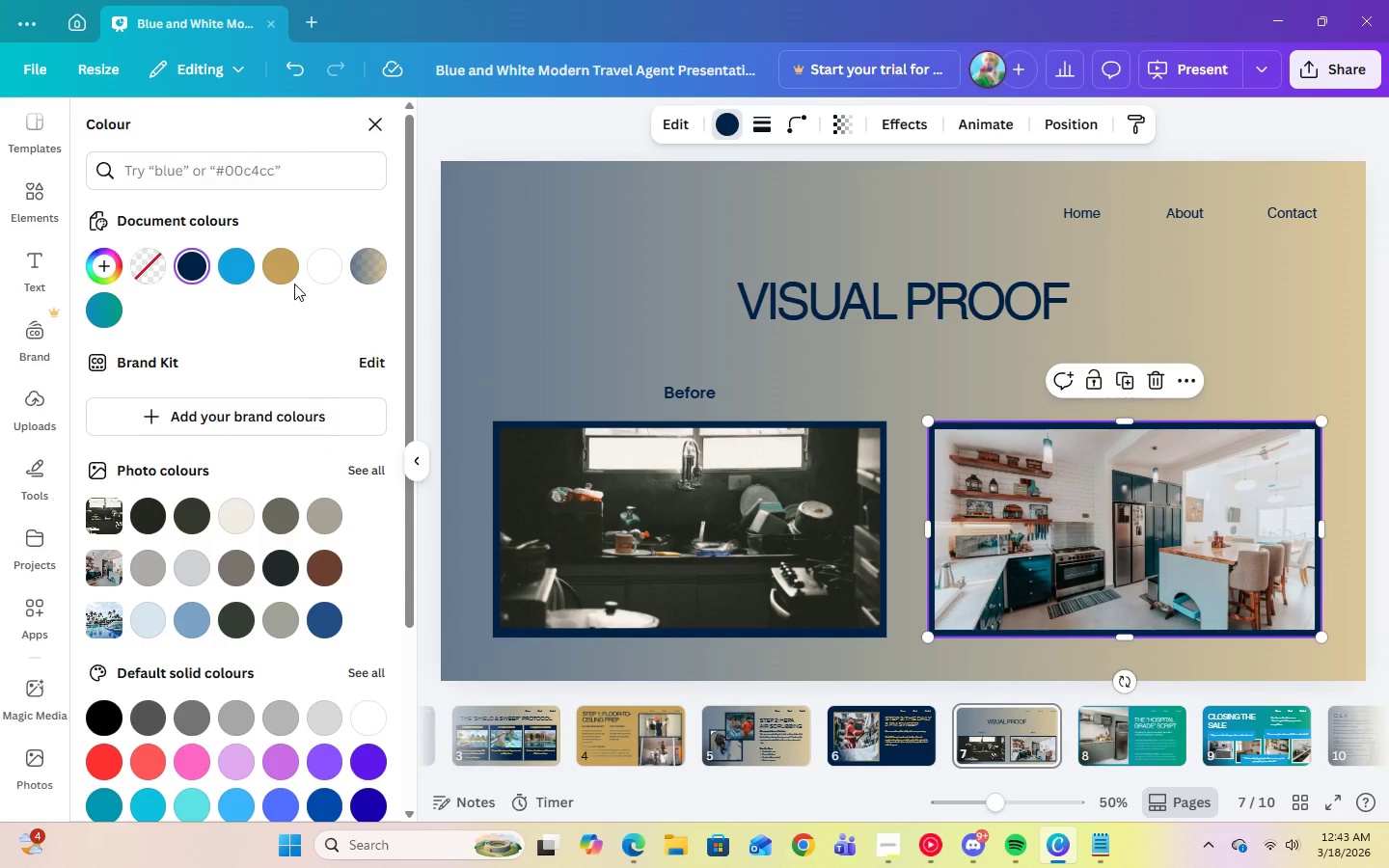 
left_click([287, 267])
 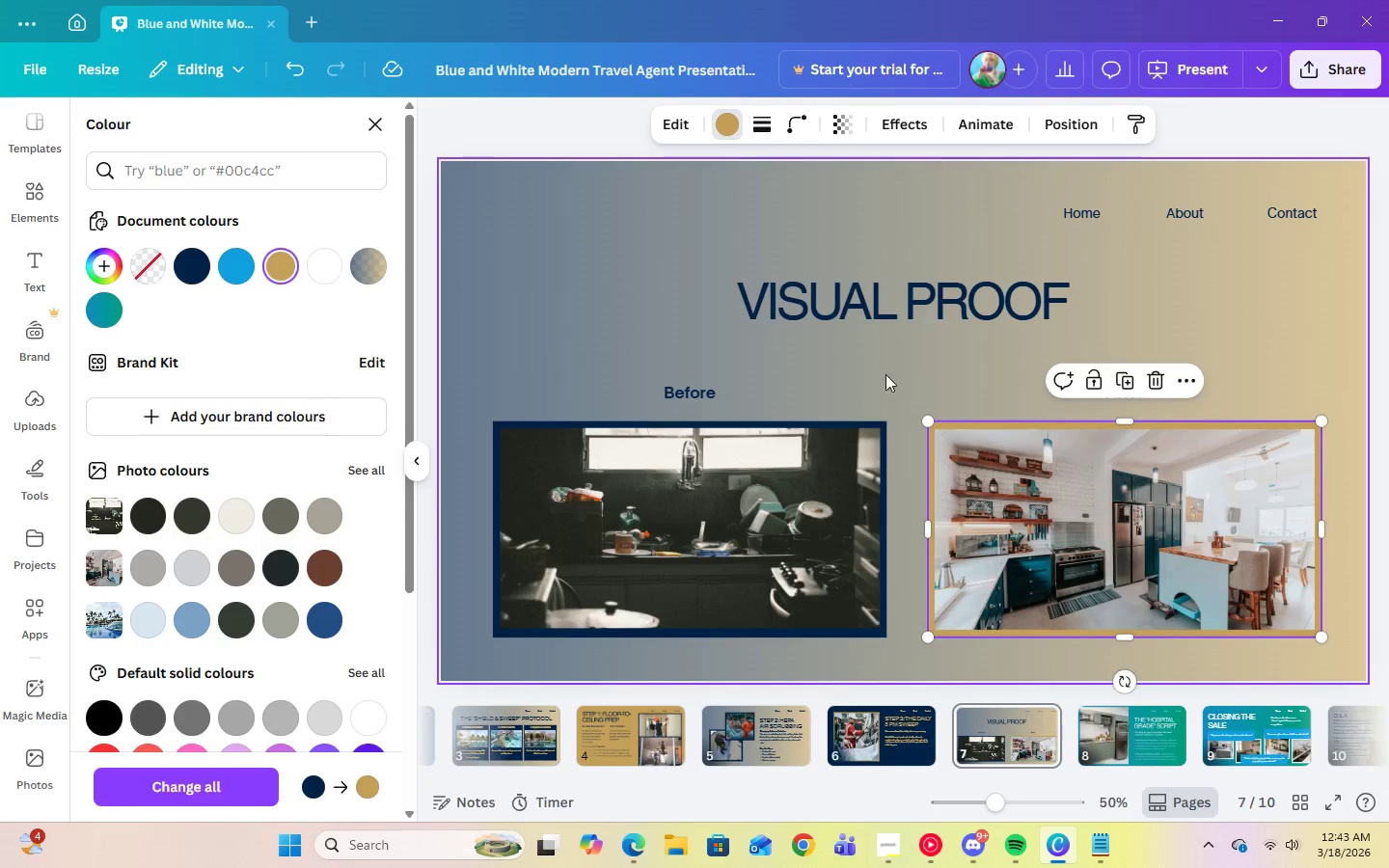 
left_click([920, 373])
 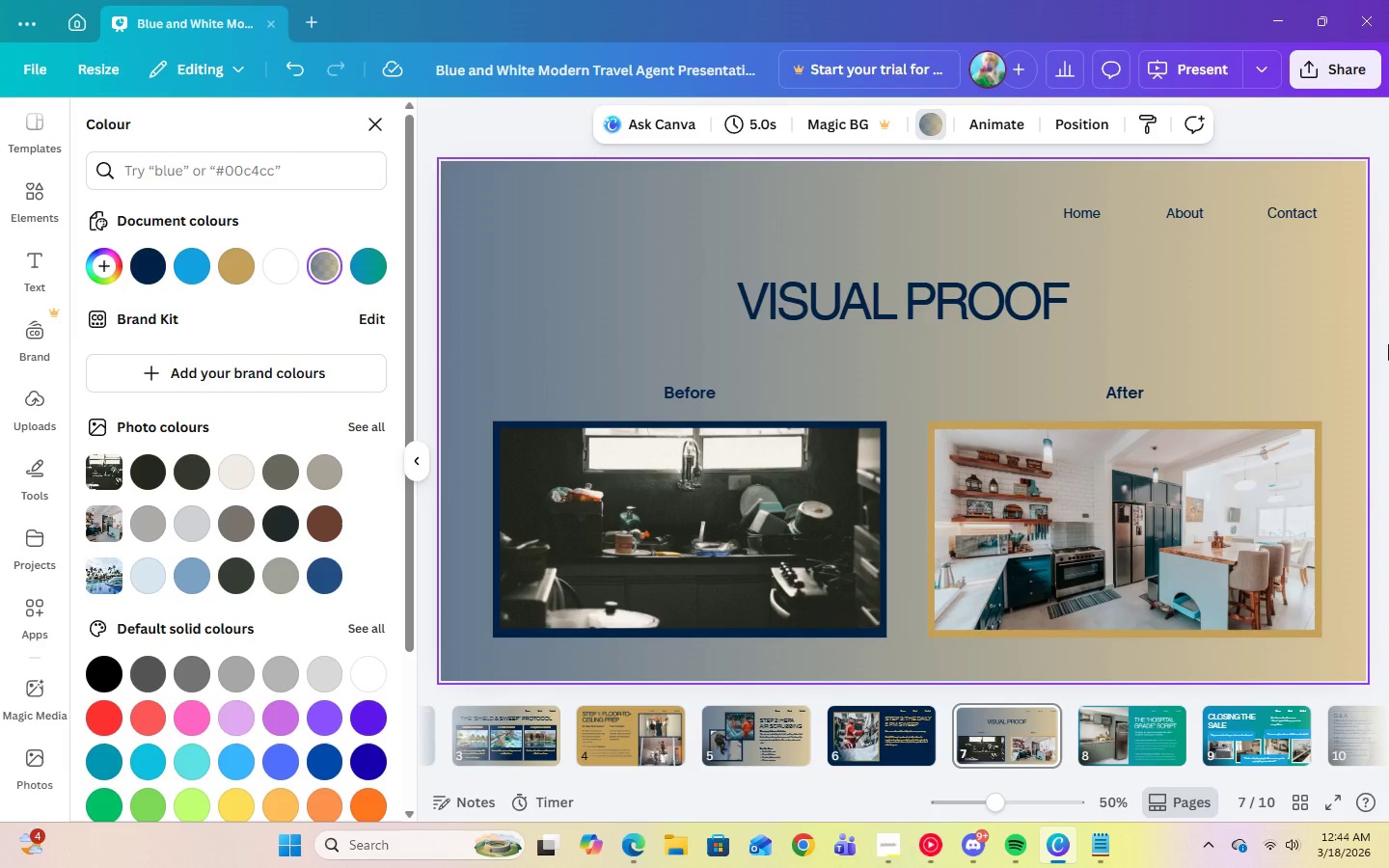 
wait(14.44)
 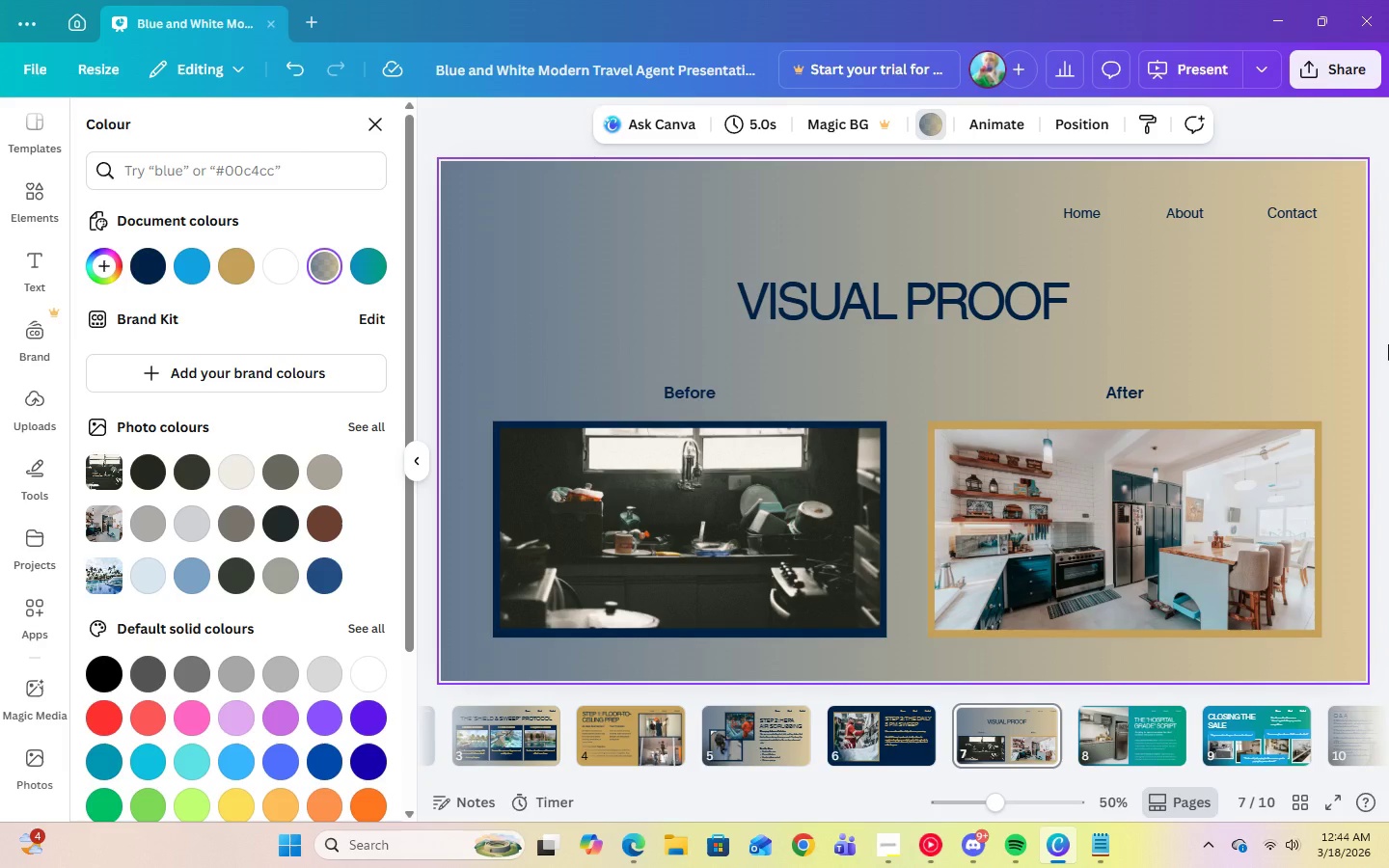 
left_click([930, 498])
 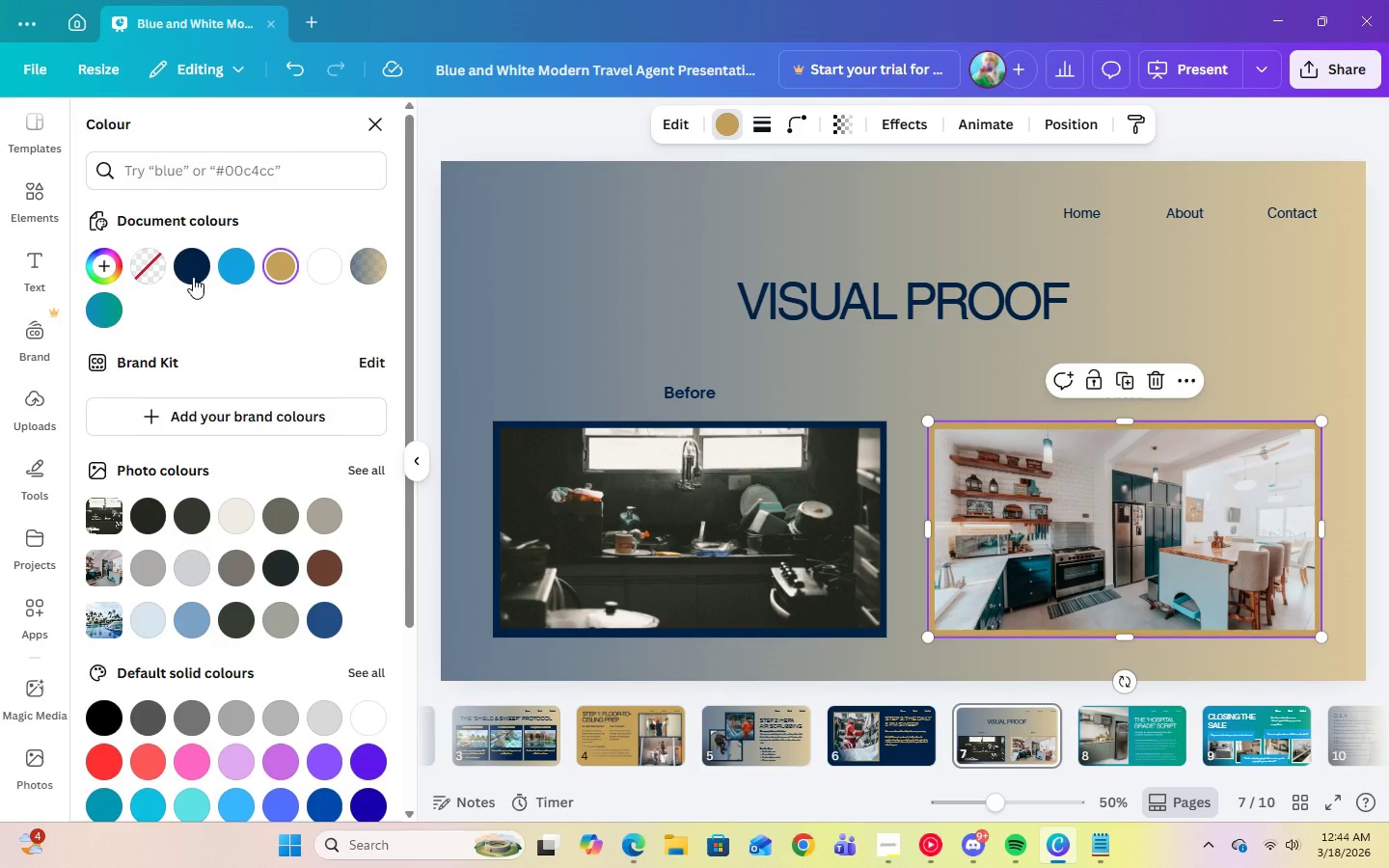 
left_click([208, 277])
 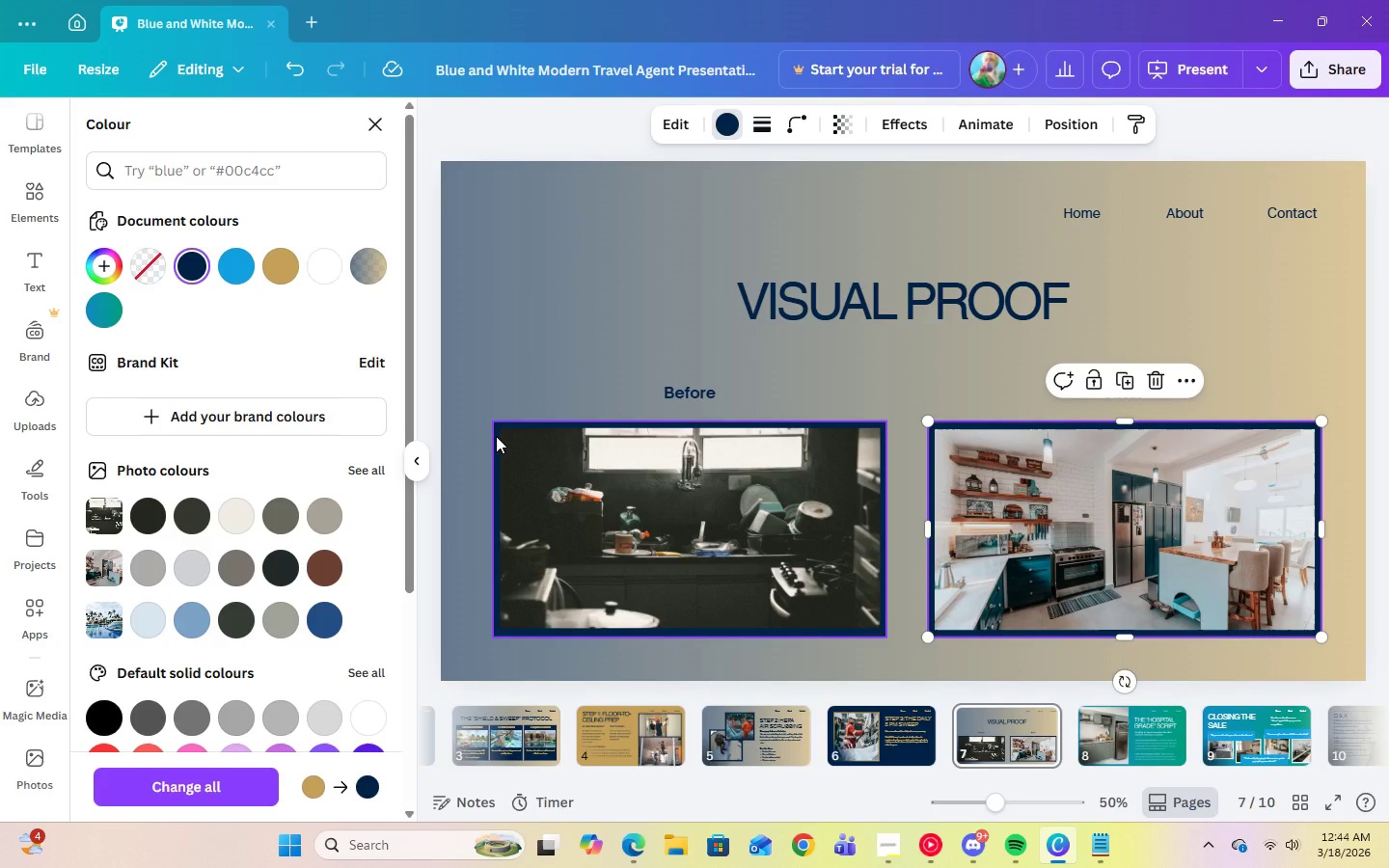 
left_click([496, 436])
 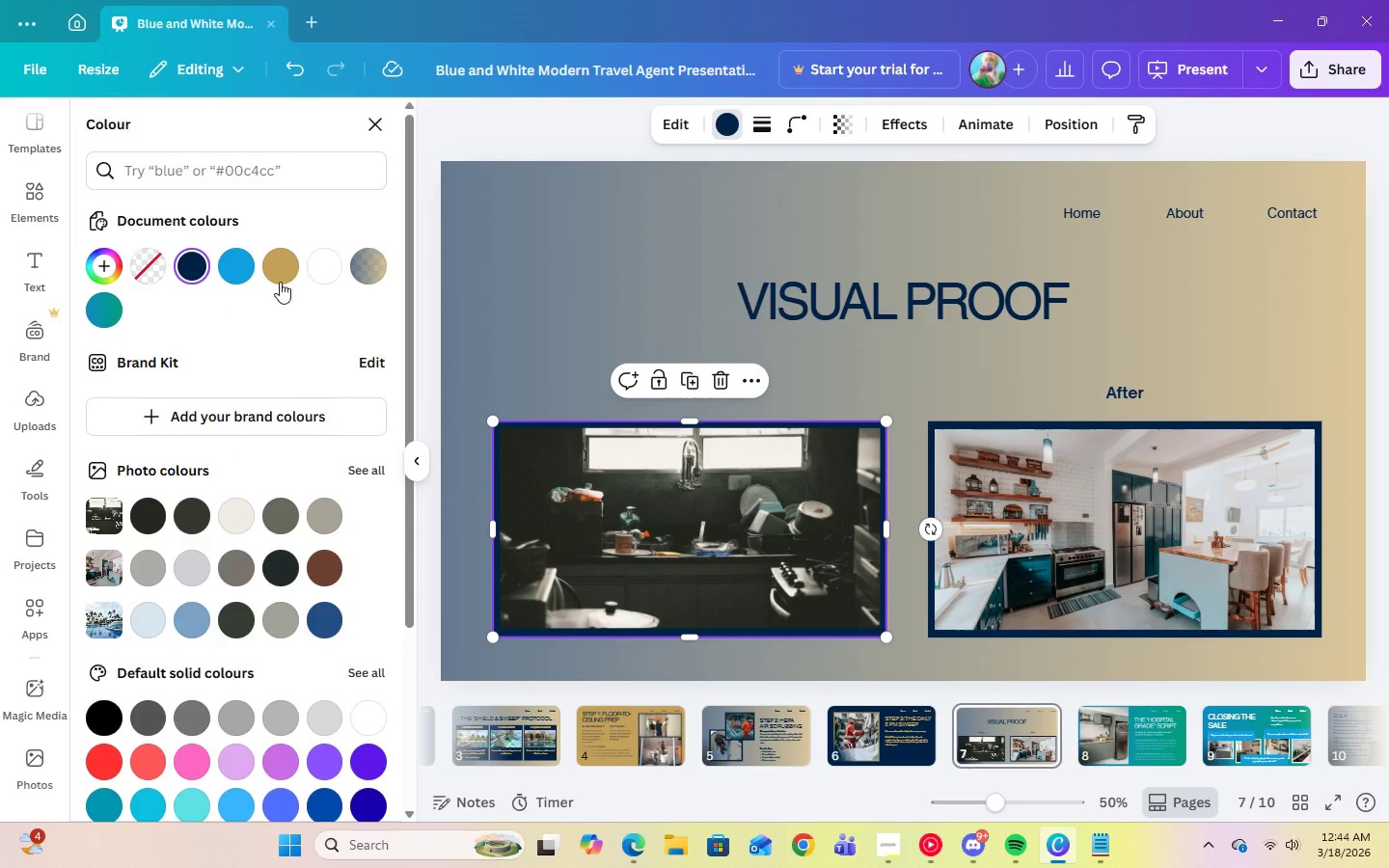 
left_click([282, 274])
 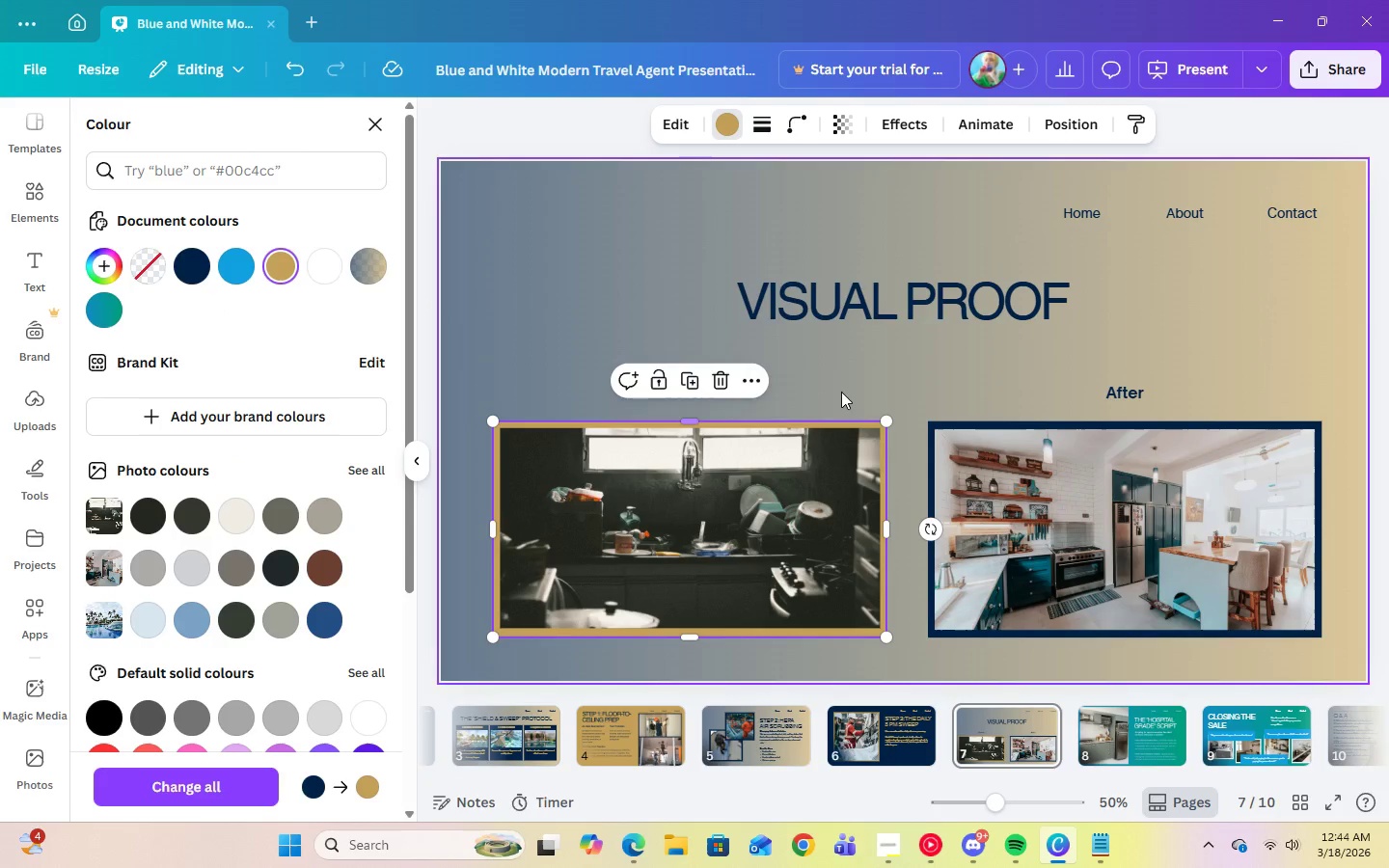 
left_click([854, 384])
 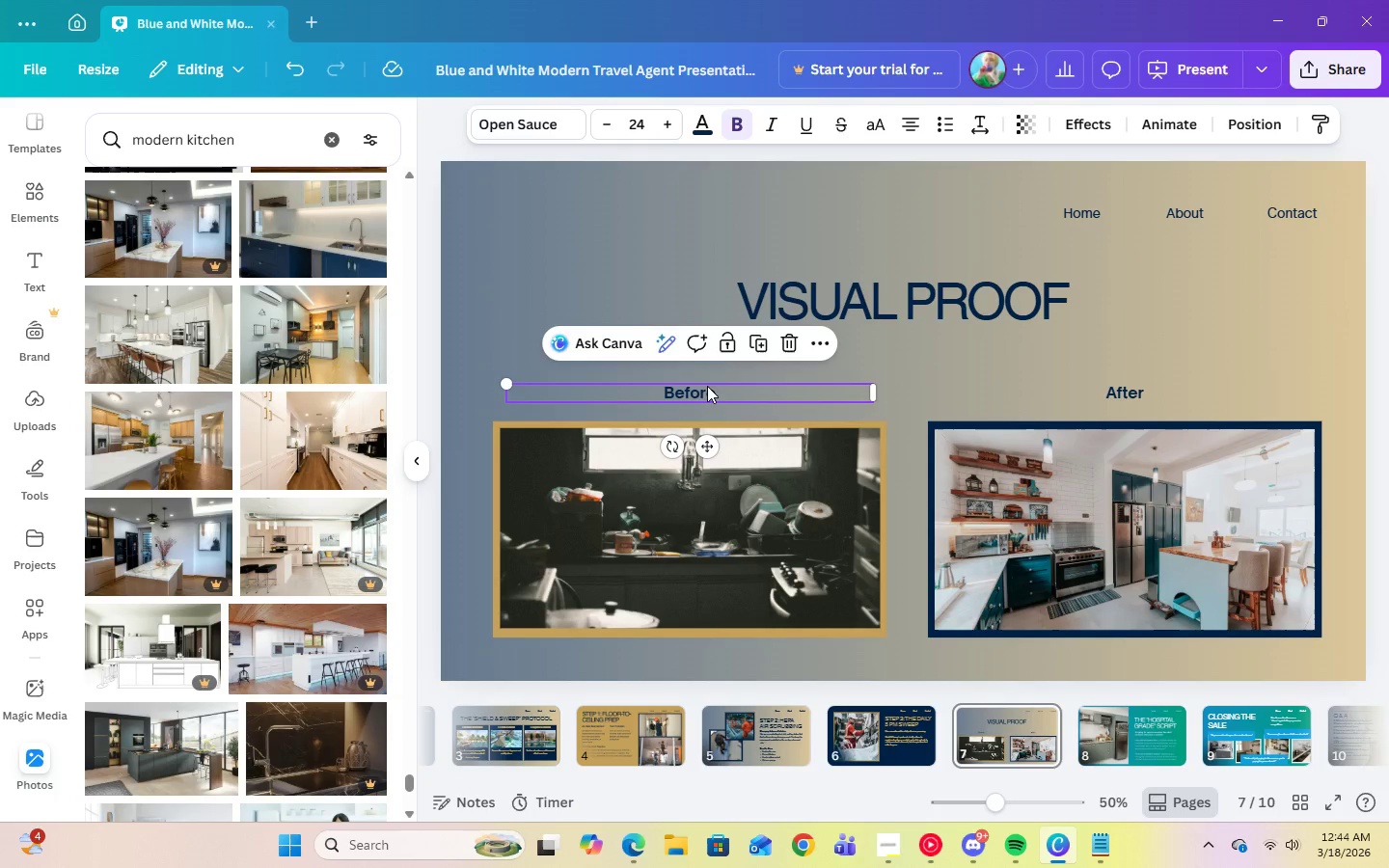 
left_click([703, 390])
 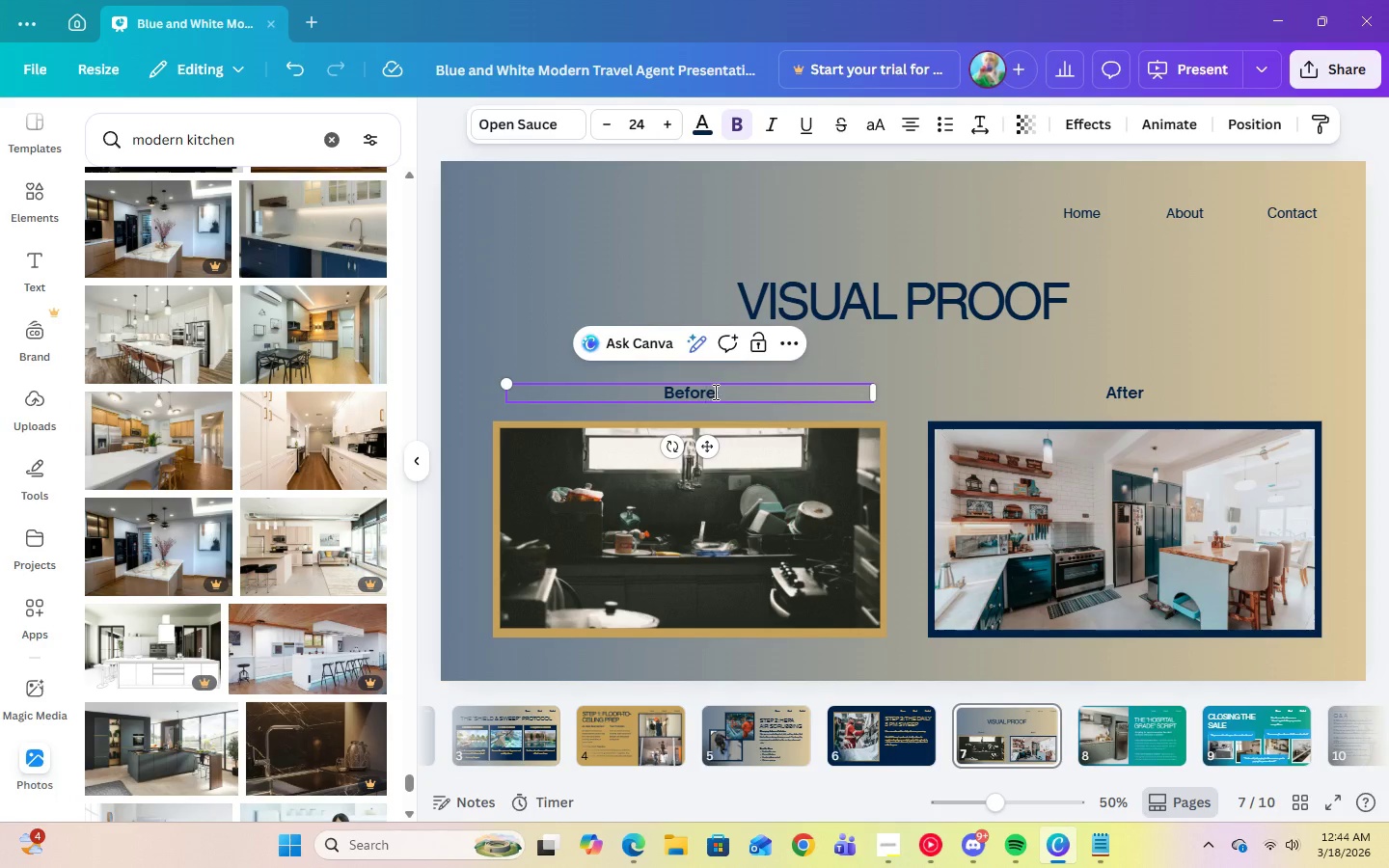 
left_click([717, 392])
 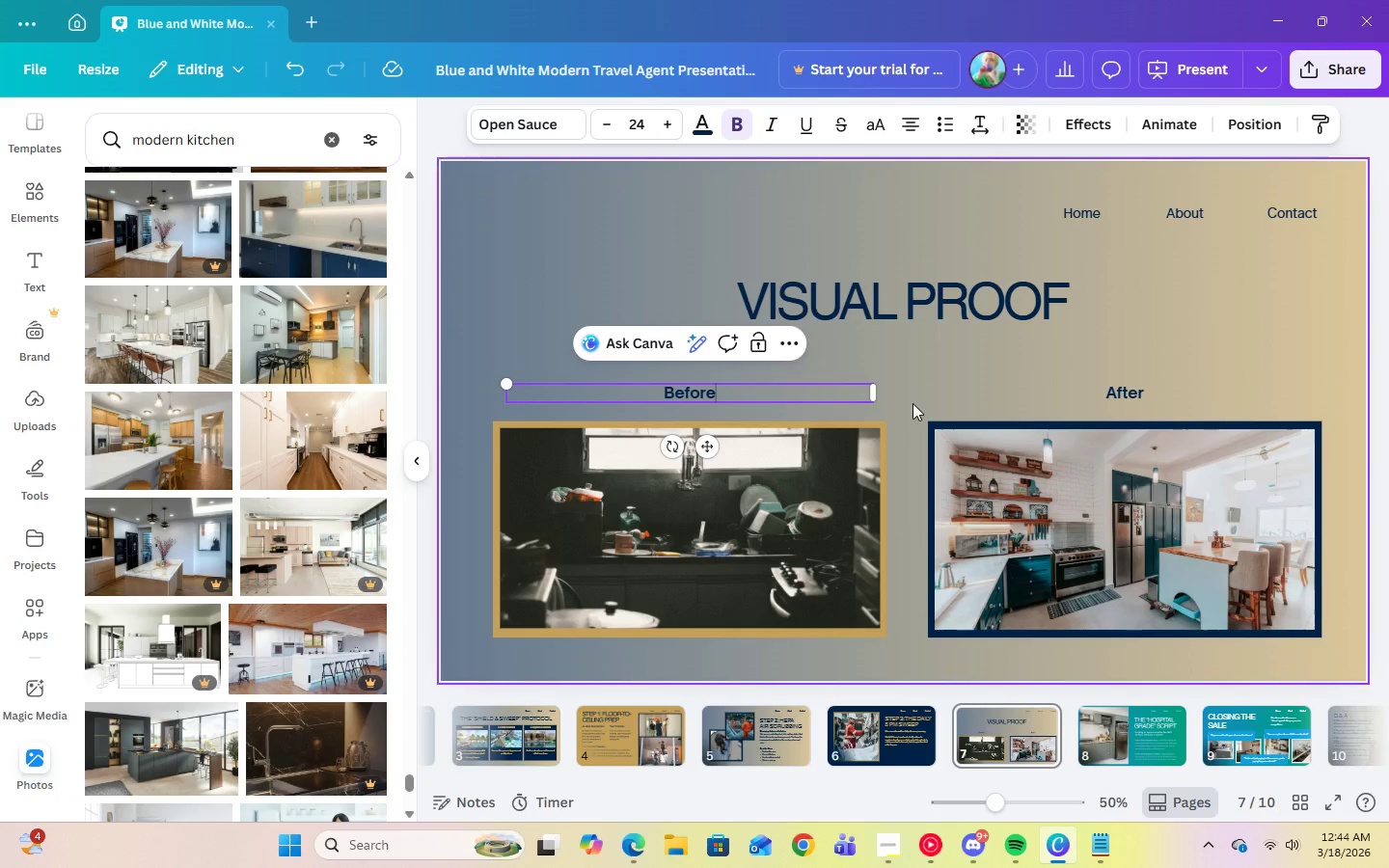 
left_click([912, 403])
 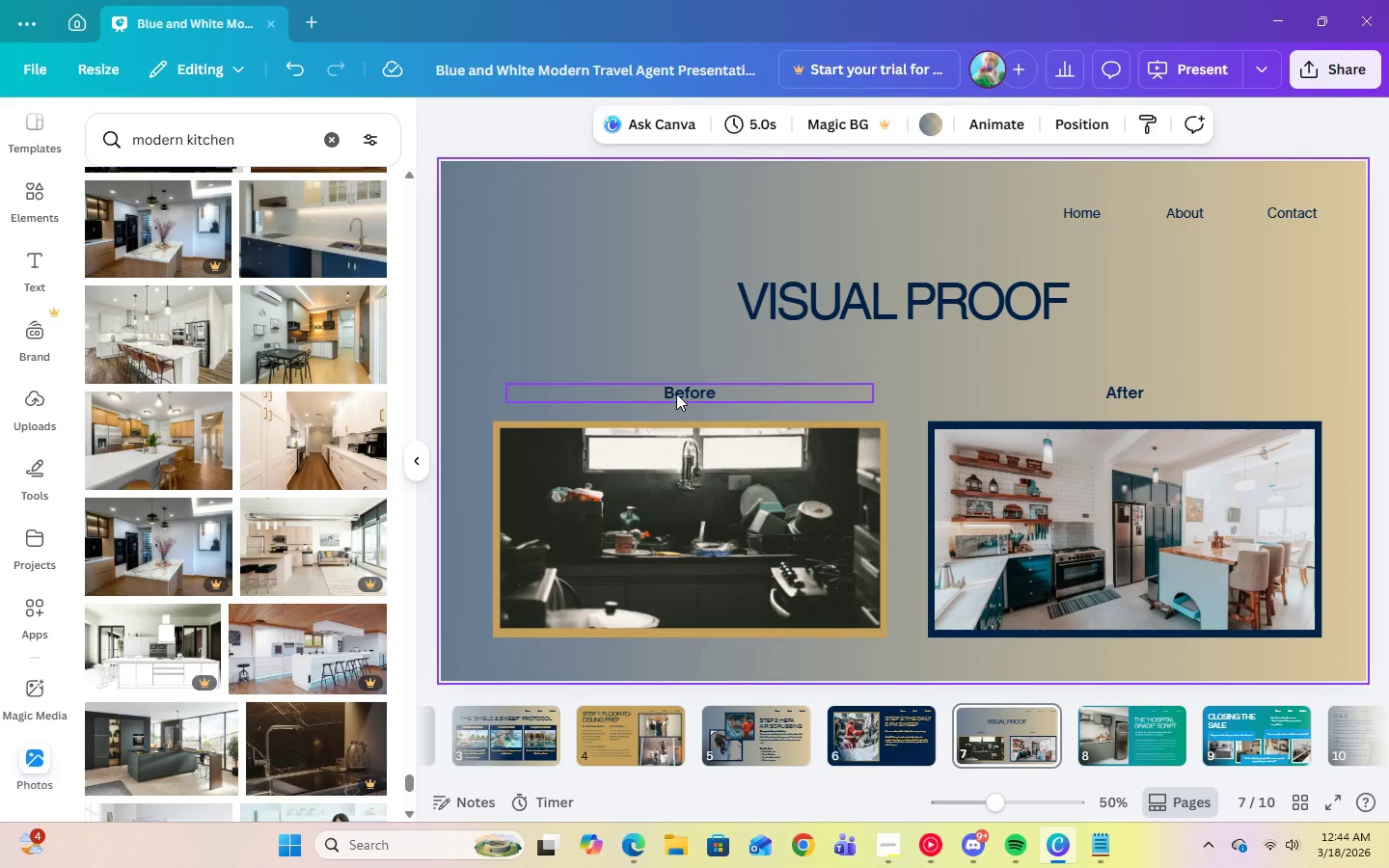 
left_click([676, 393])
 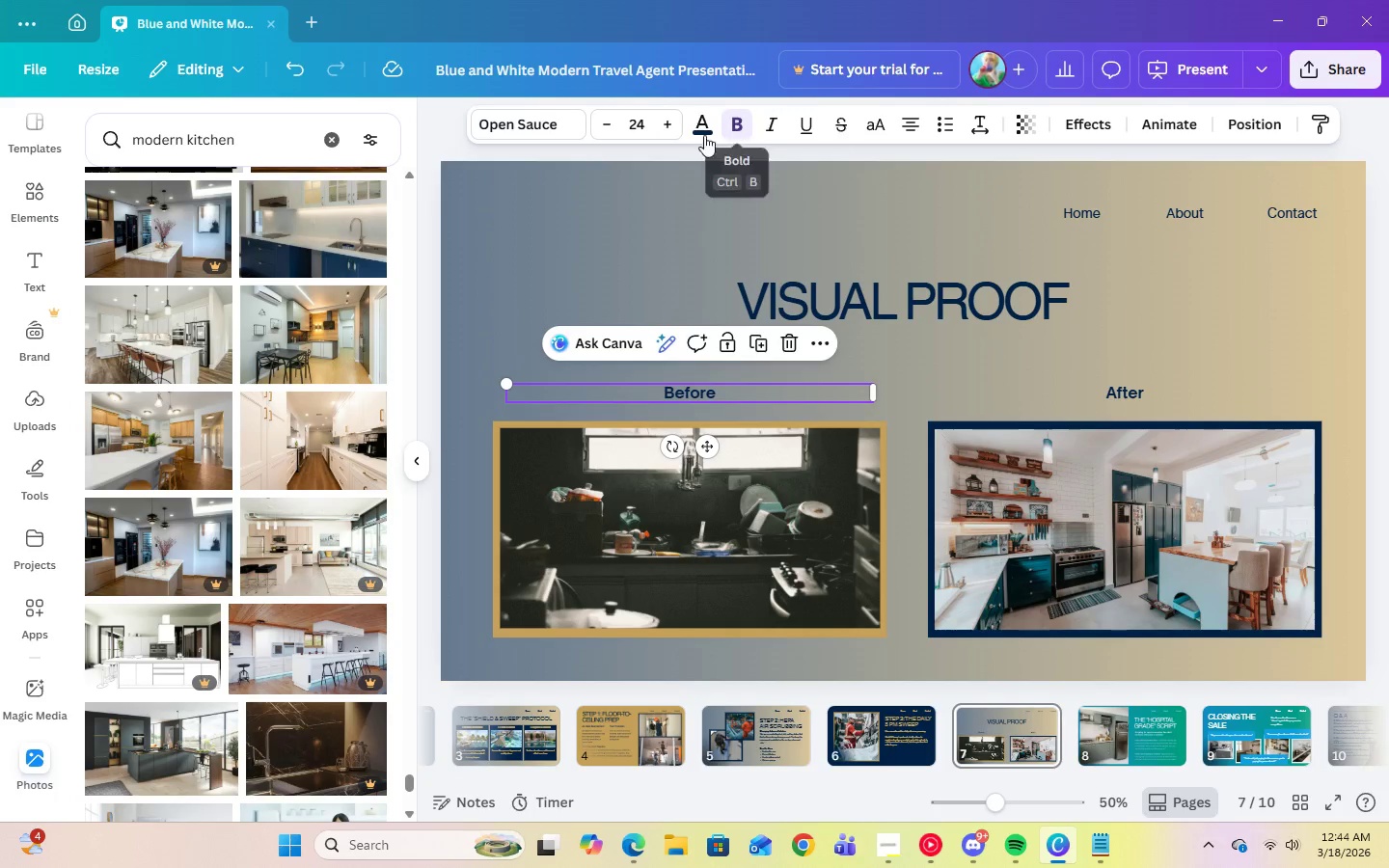 
left_click([694, 135])
 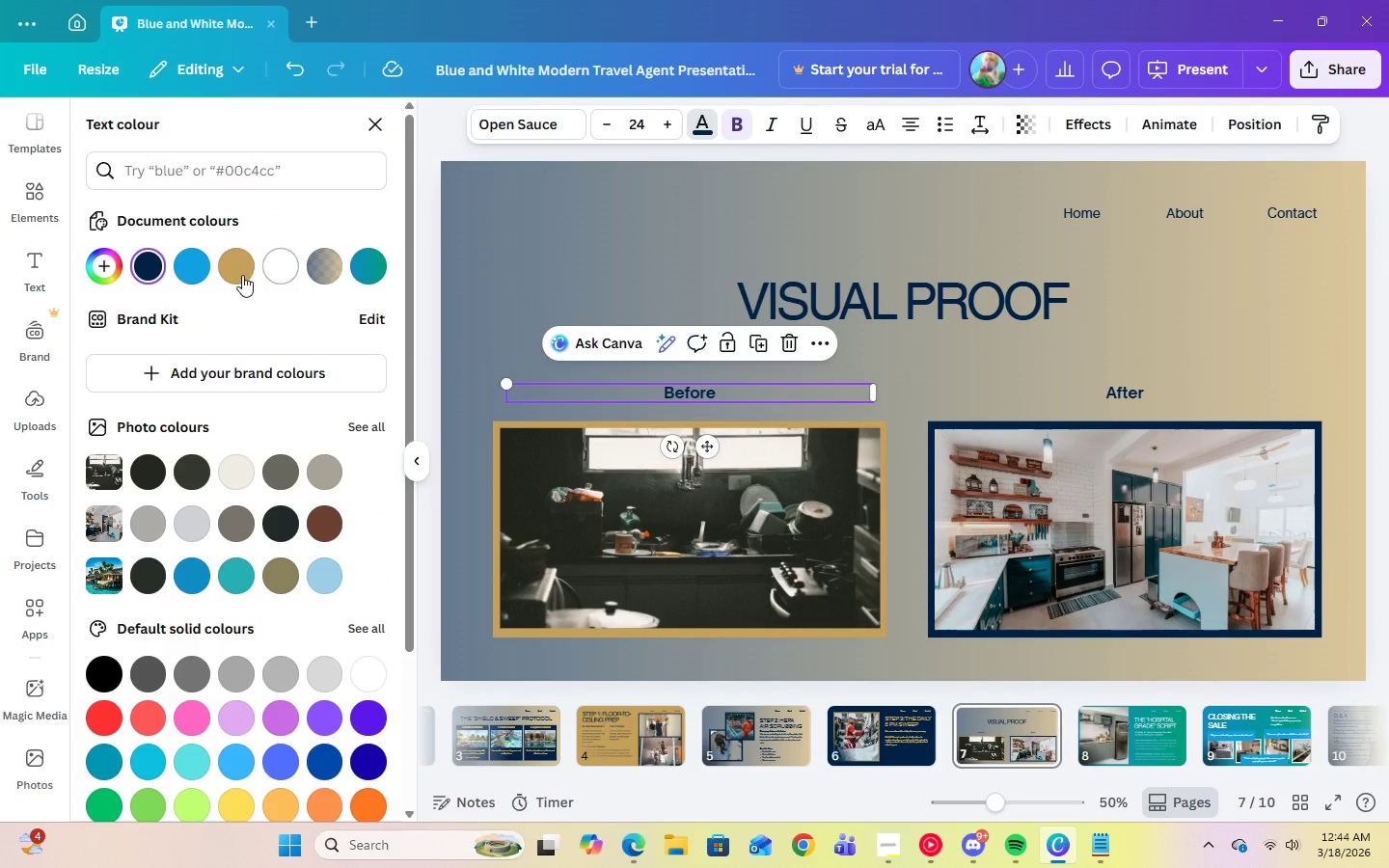 
left_click([242, 275])
 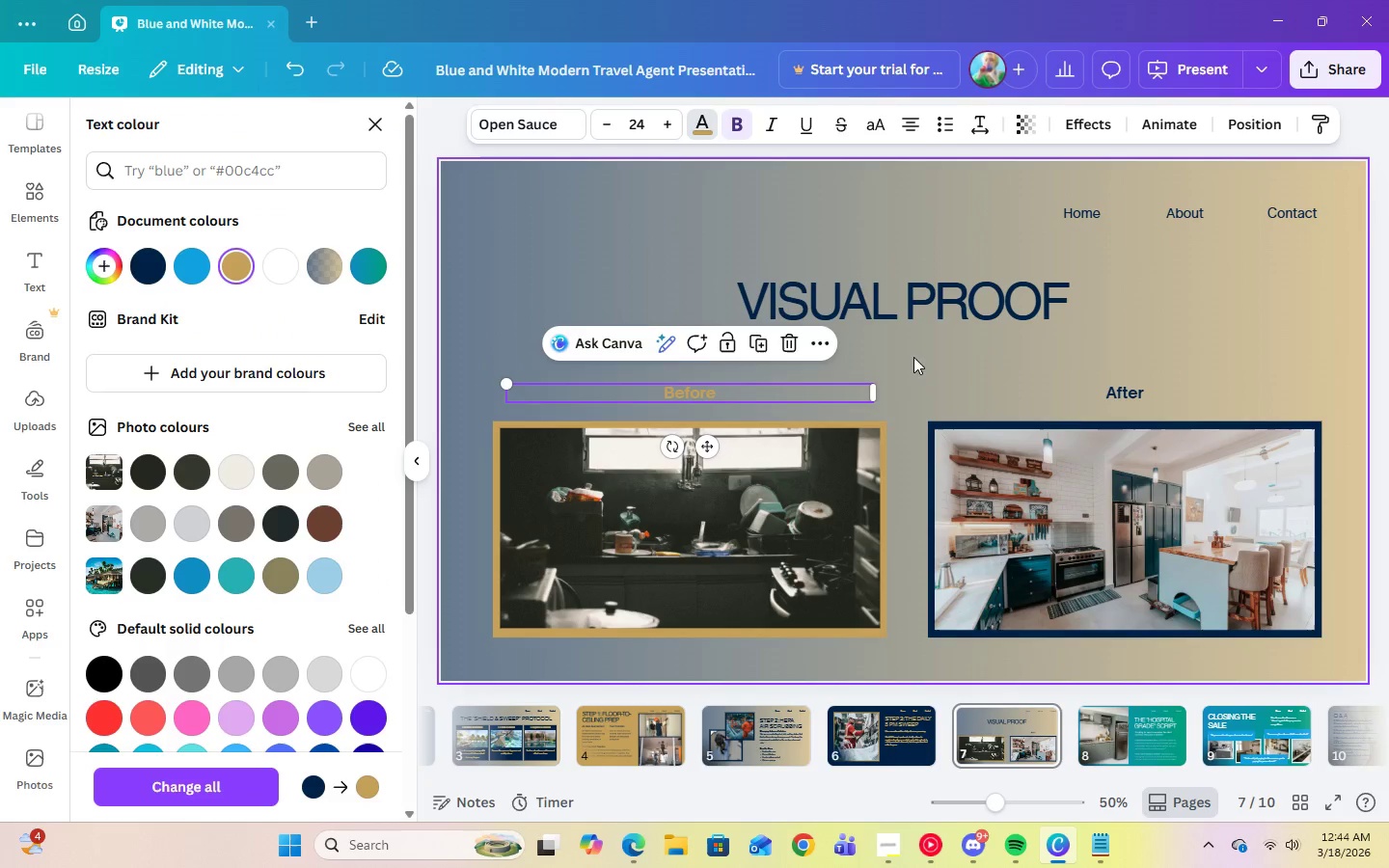 
left_click([953, 358])
 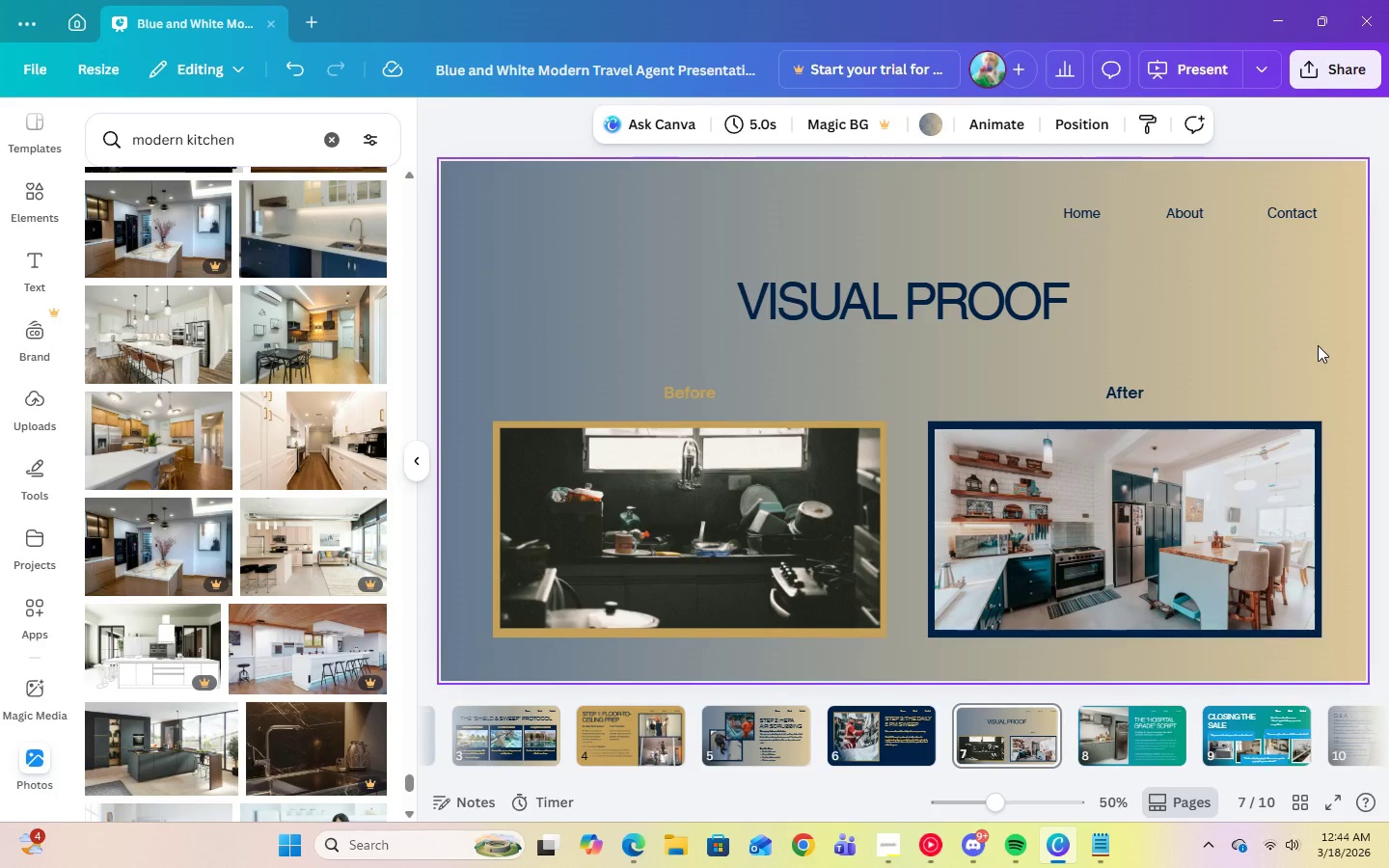 
left_click([700, 390])
 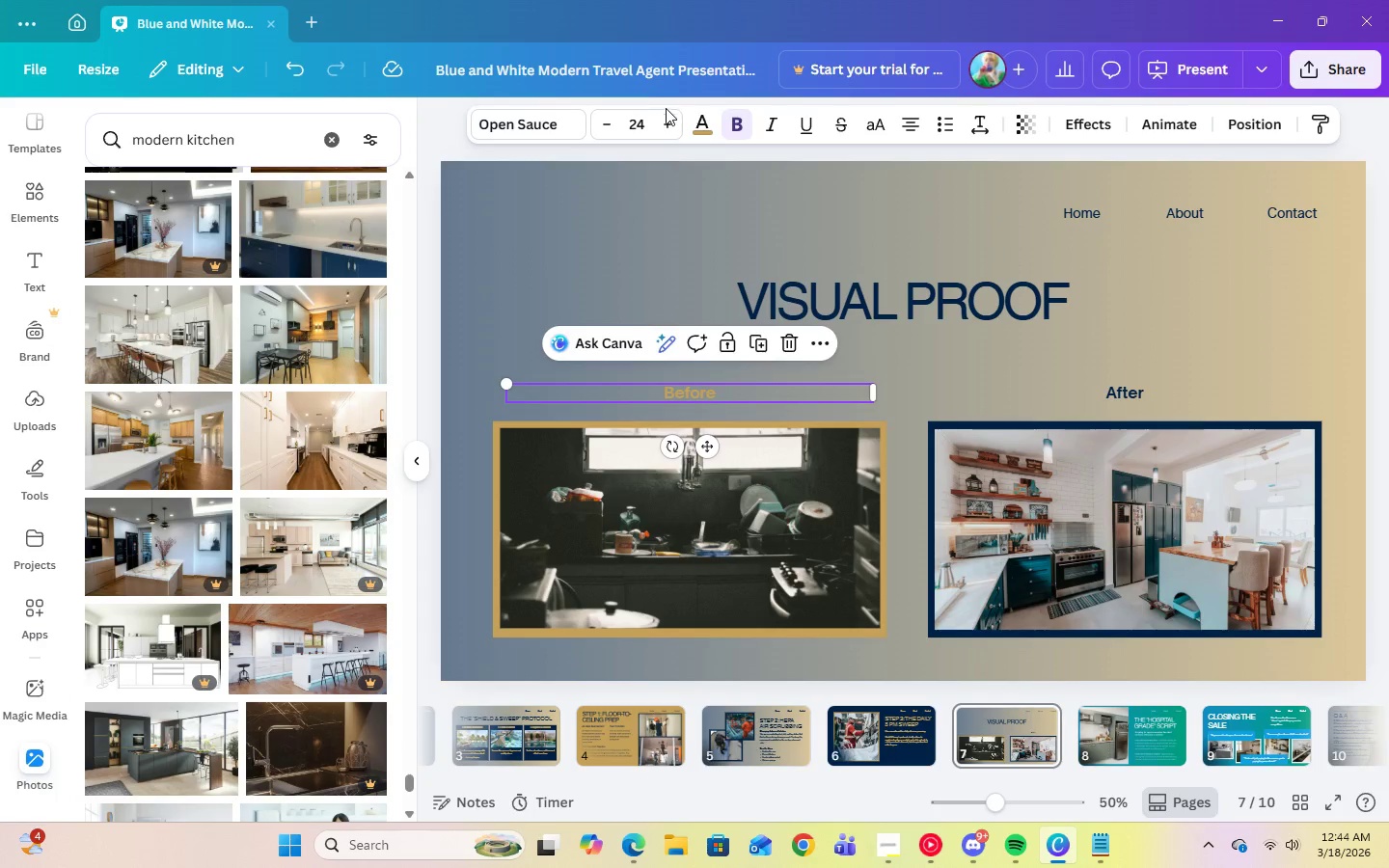 
left_click([690, 130])
 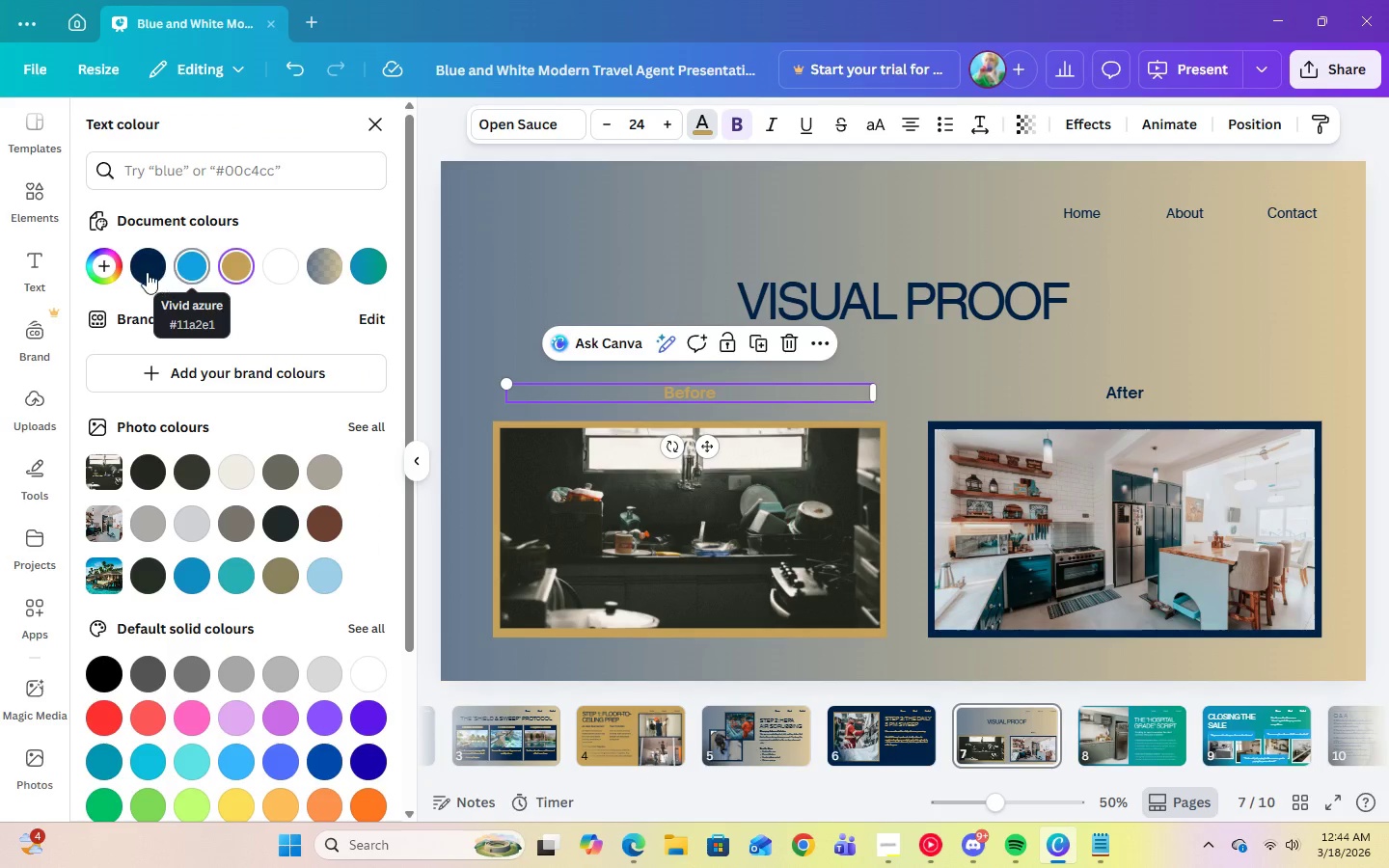 
left_click([146, 272])
 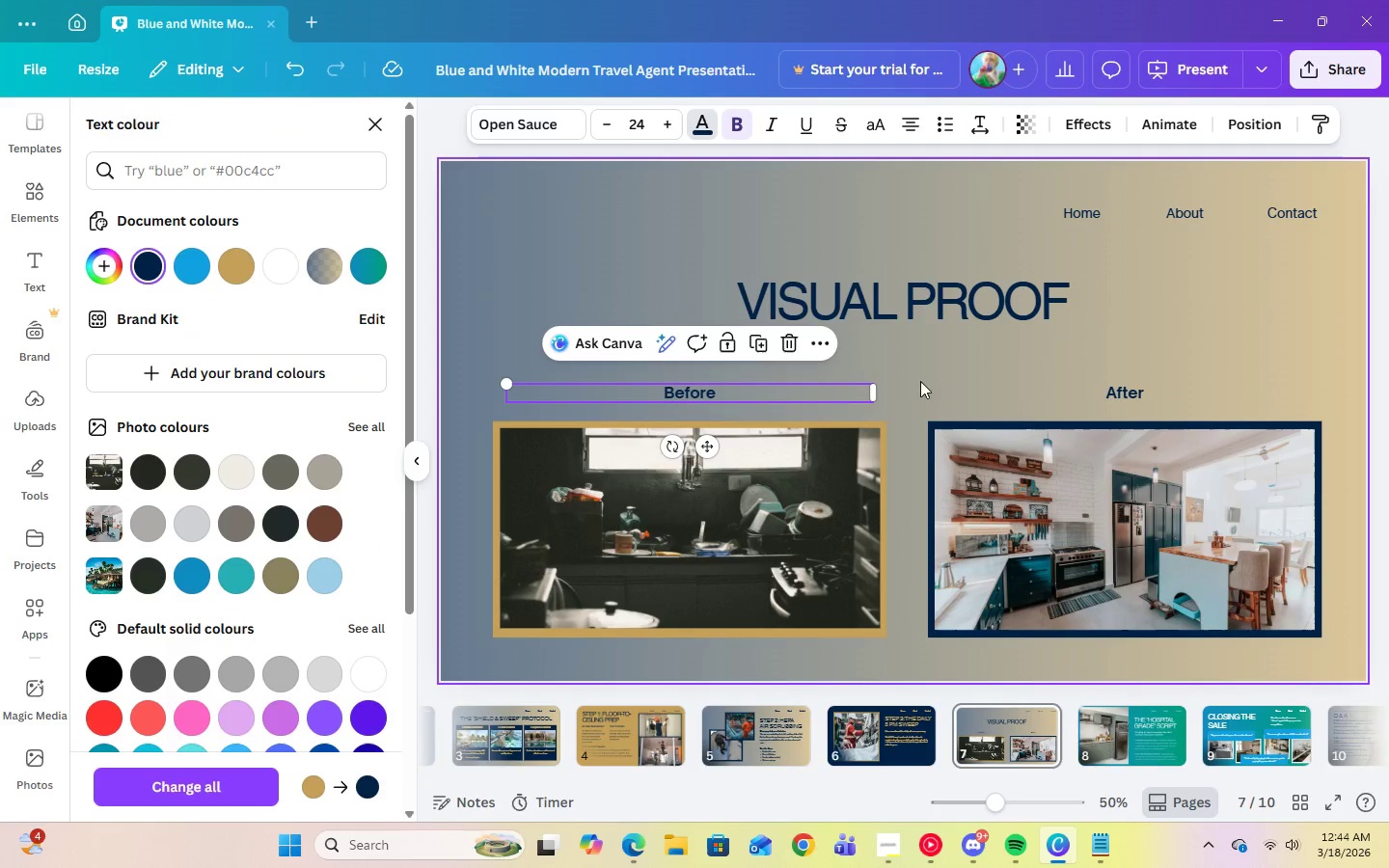 
left_click([945, 377])
 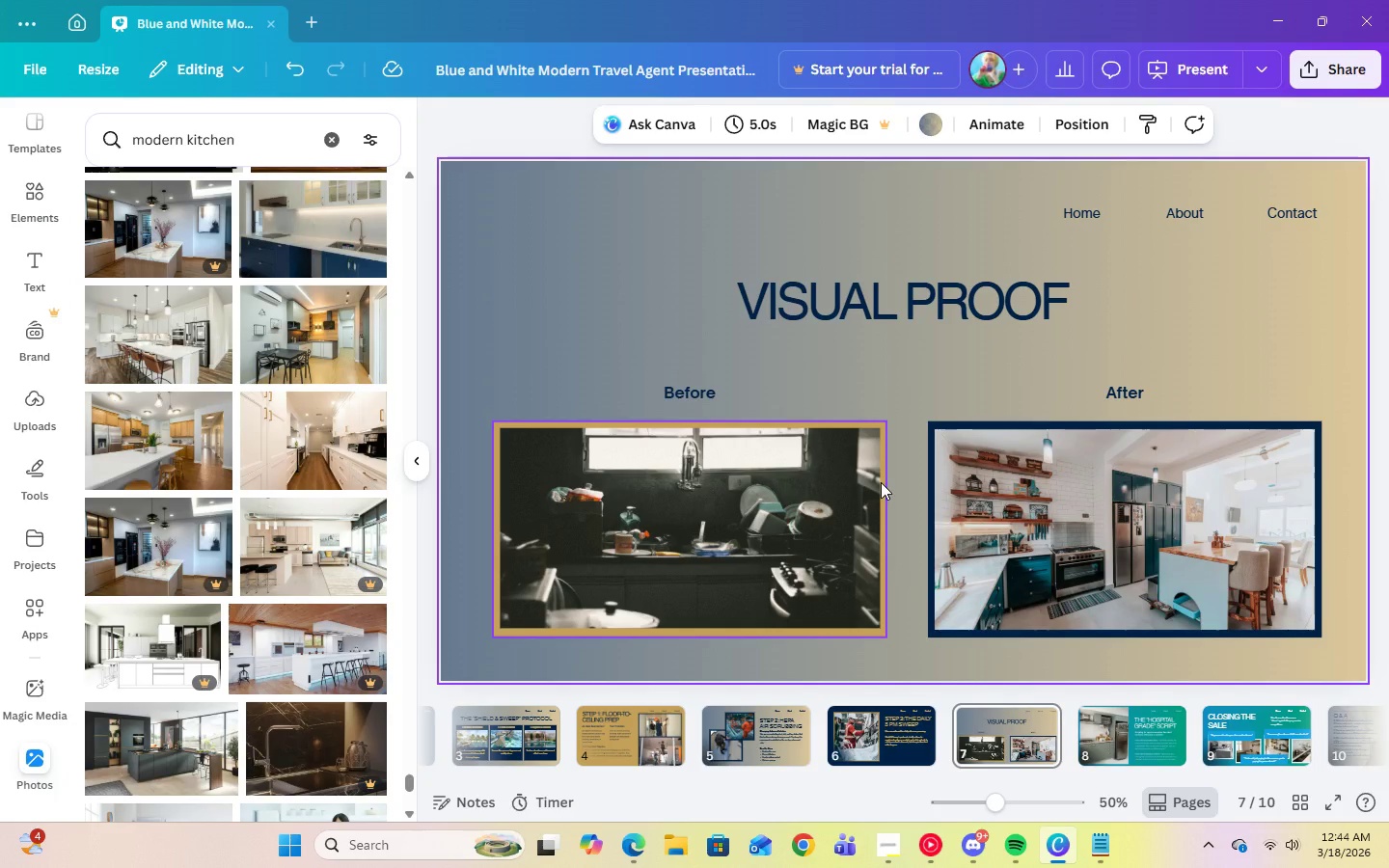 
left_click([881, 482])
 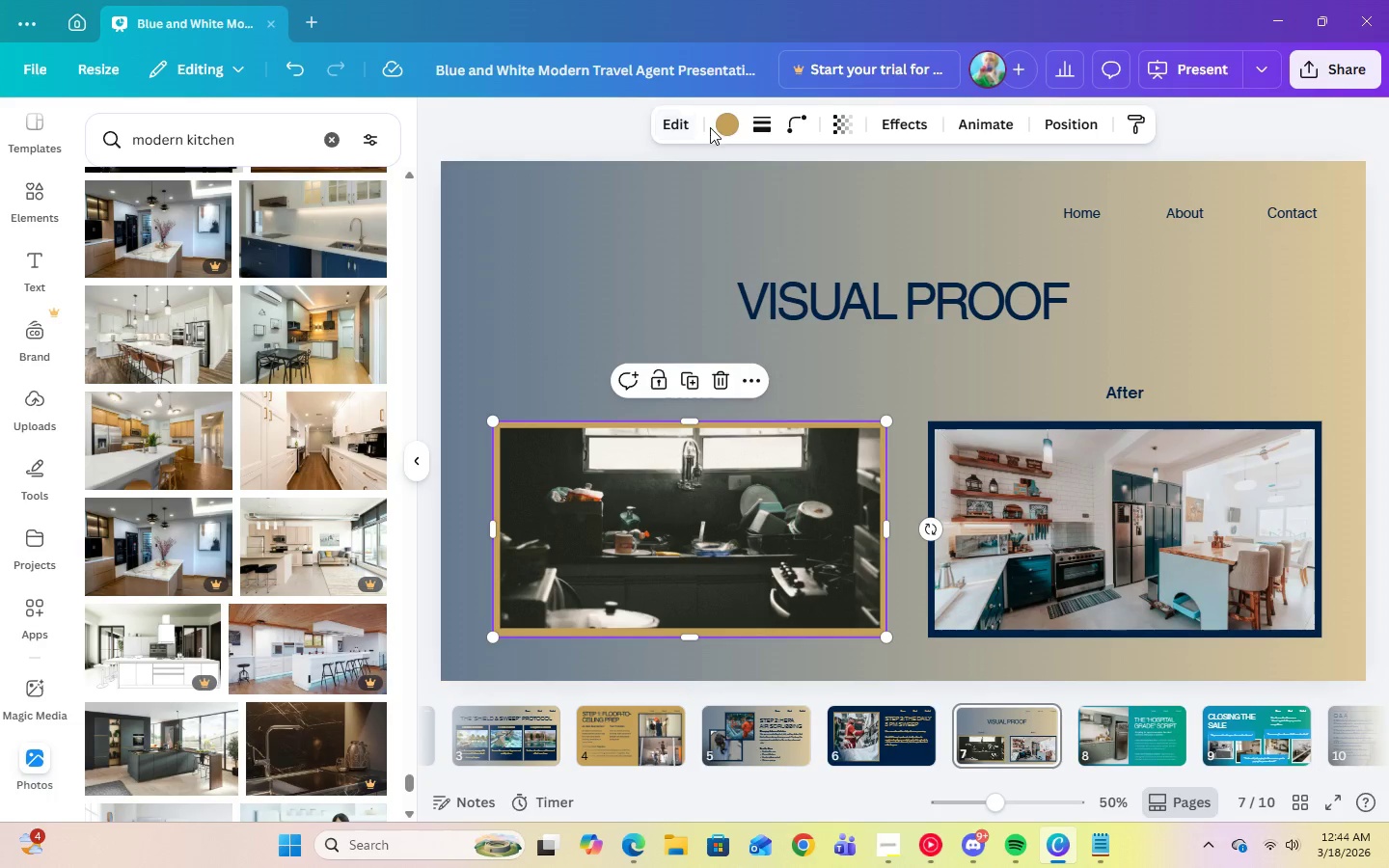 
double_click([722, 131])
 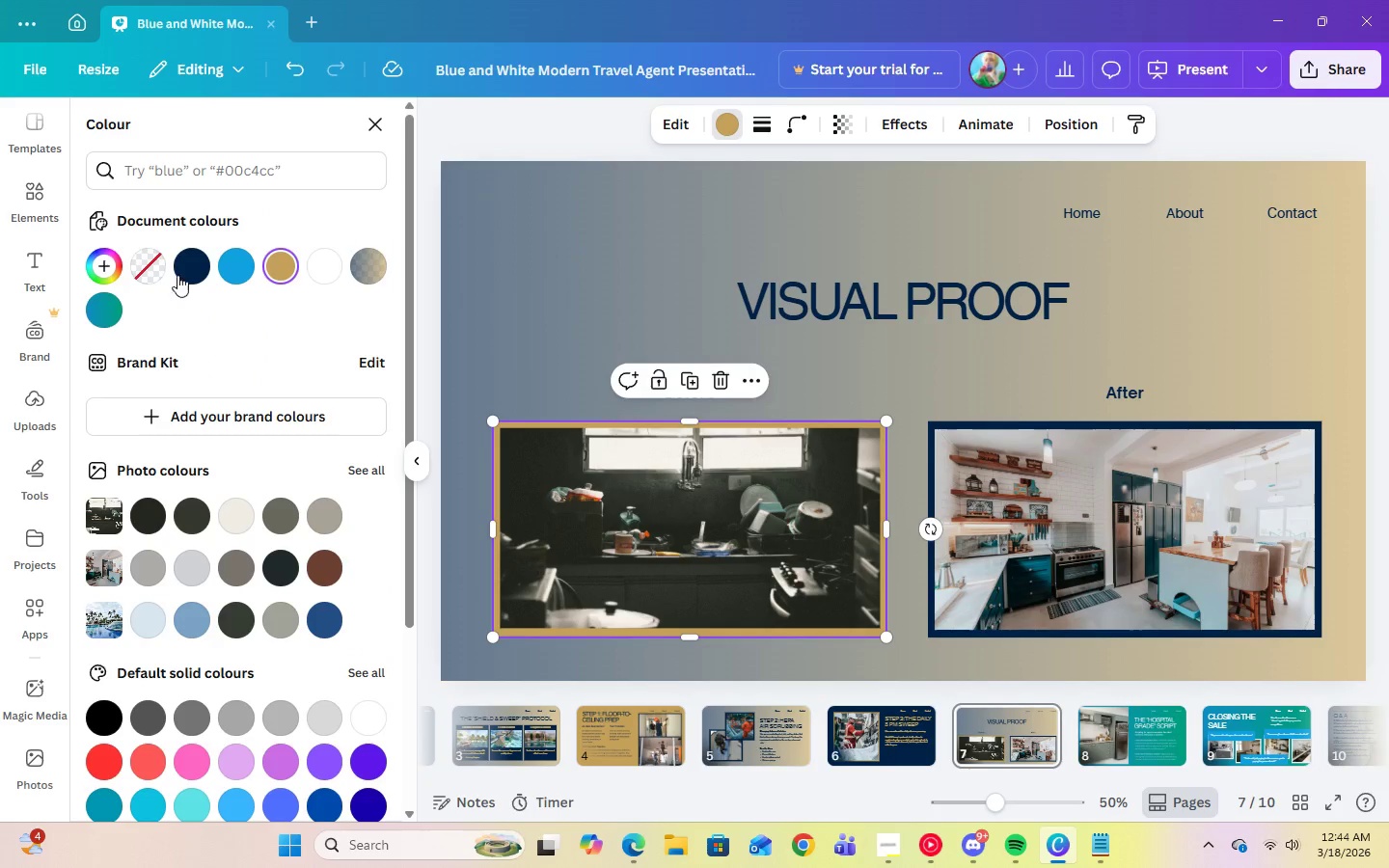 
left_click([189, 270])
 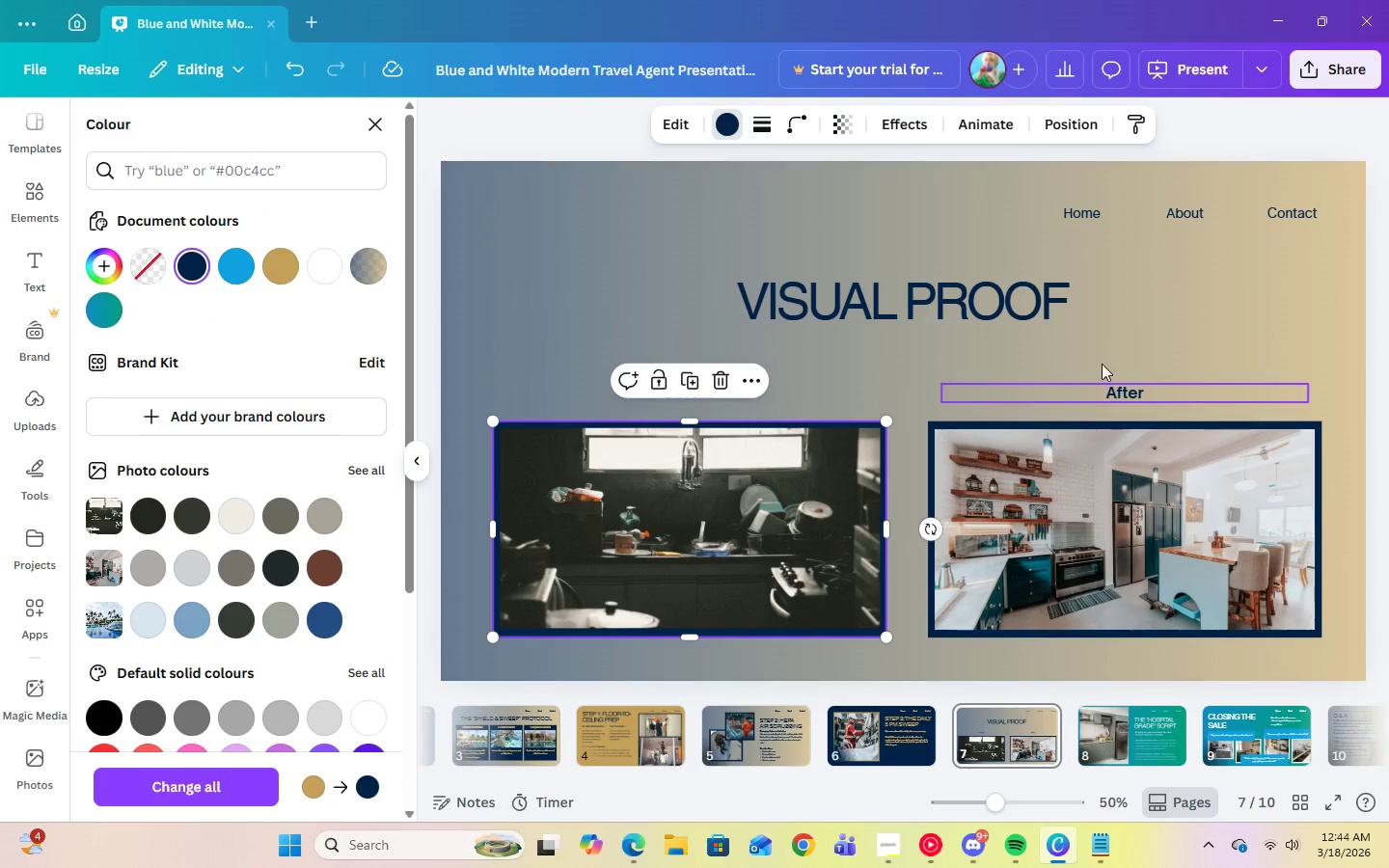 
left_click([1119, 342])
 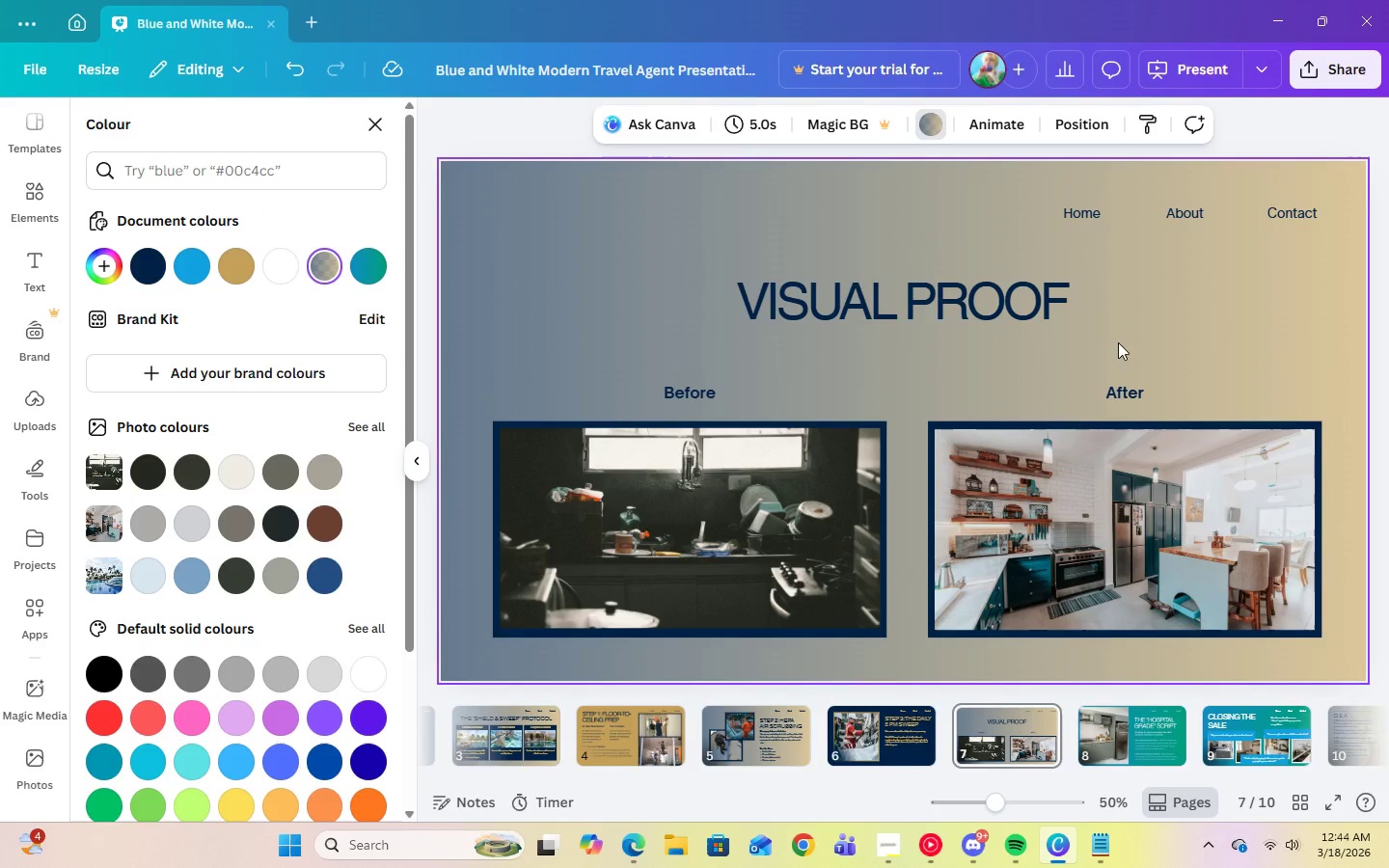 
left_click([1136, 730])
 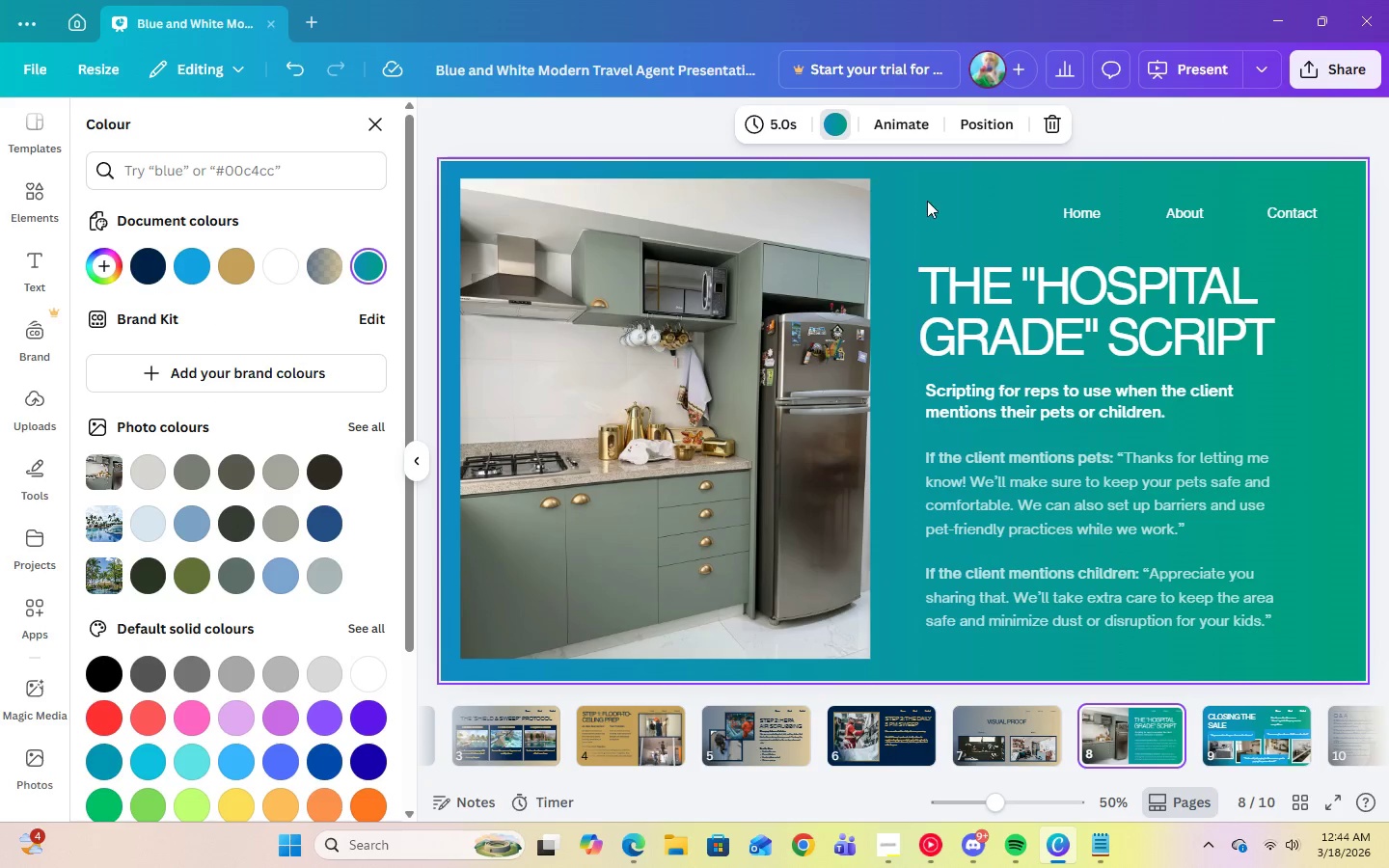 
left_click([927, 189])
 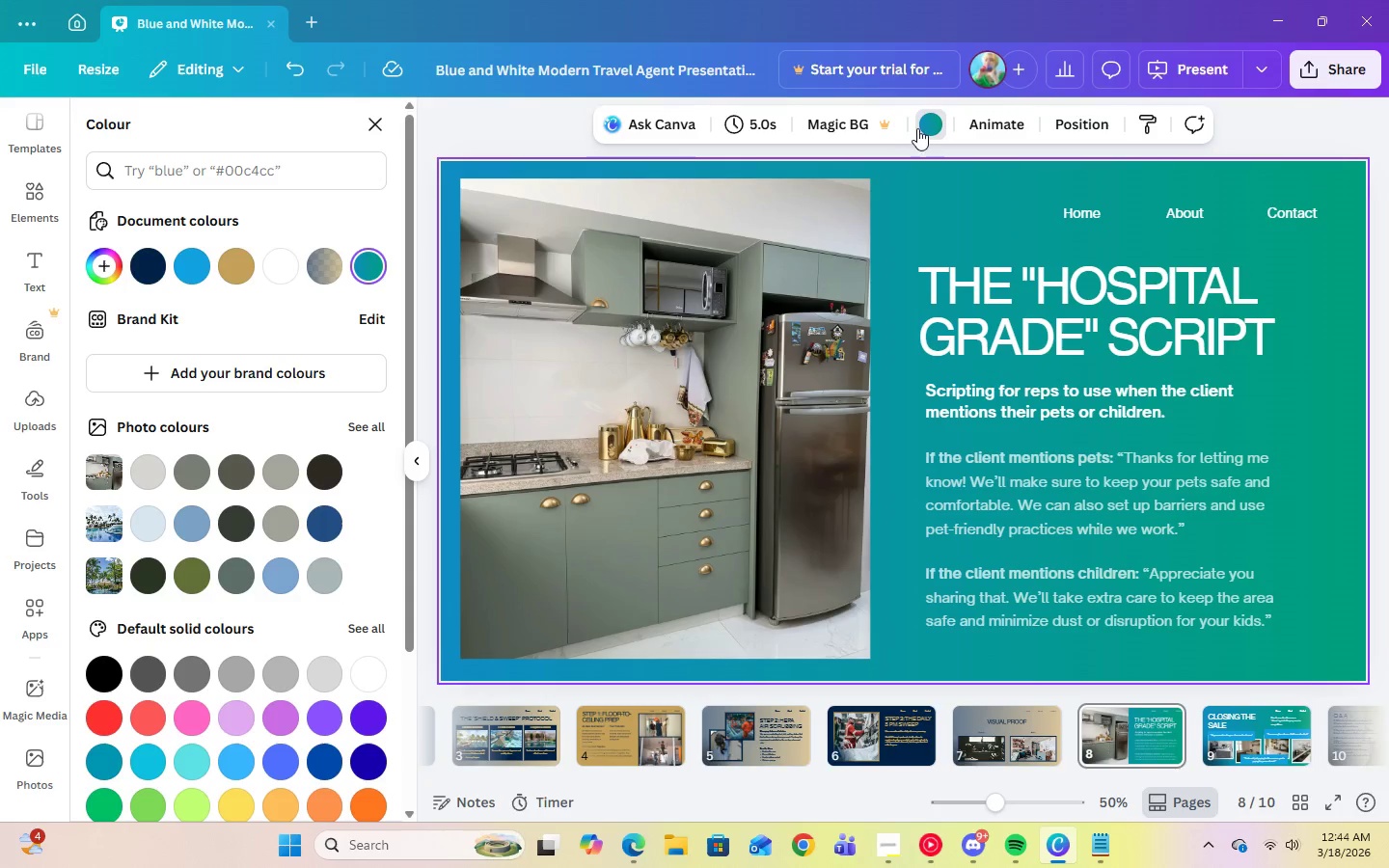 
left_click([920, 127])
 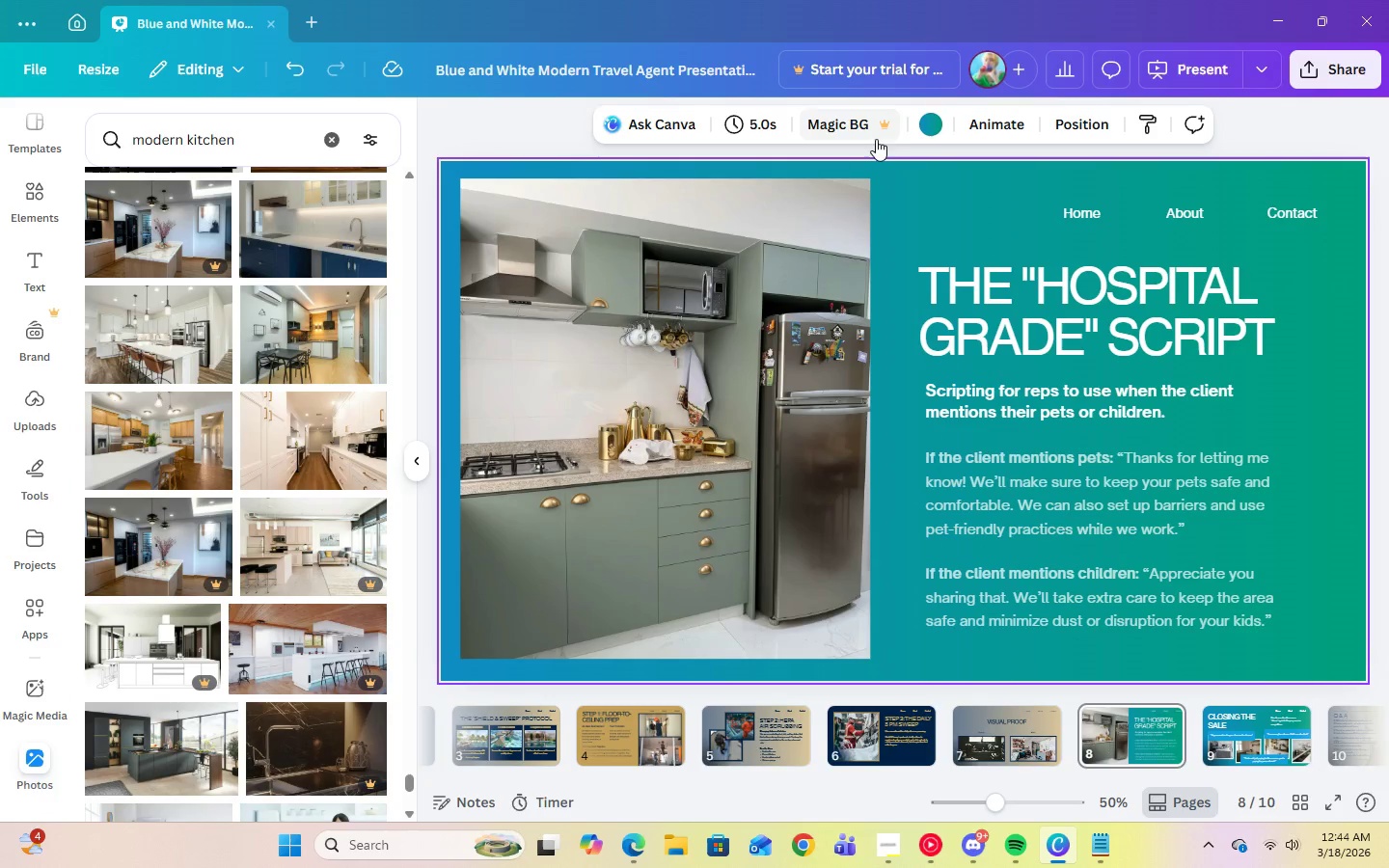 
left_click([932, 127])
 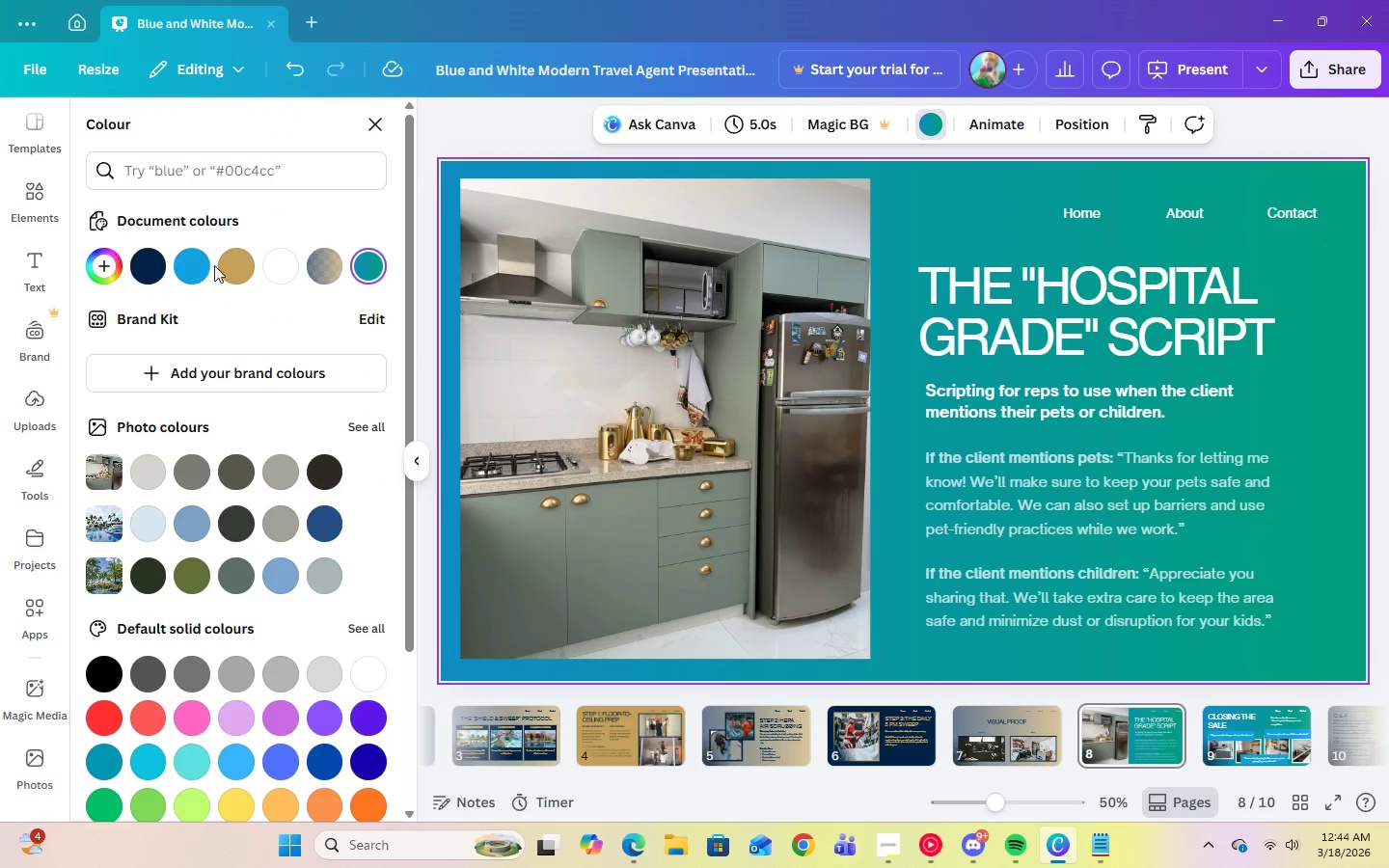 
left_click([233, 265])
 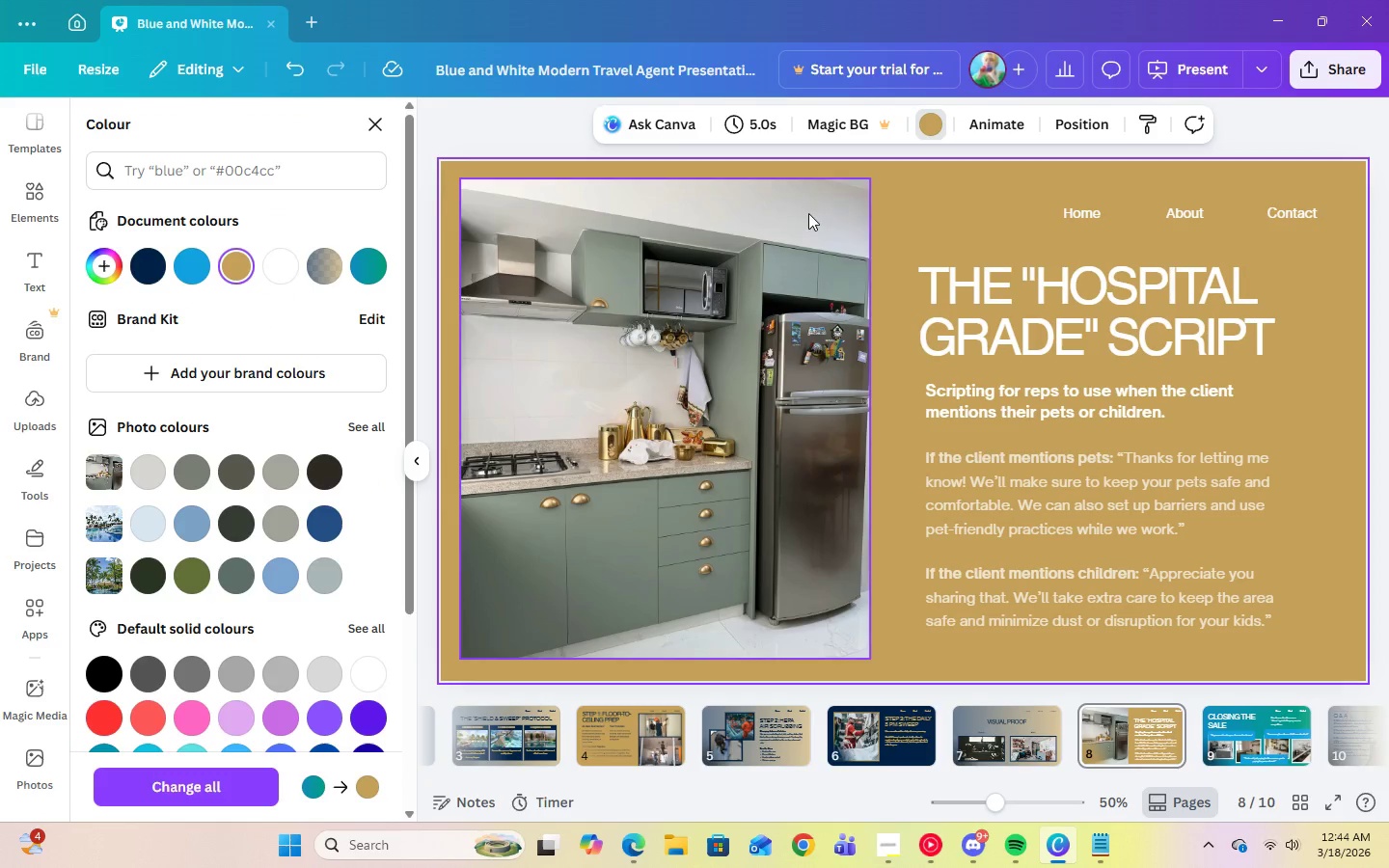 
left_click([977, 281])
 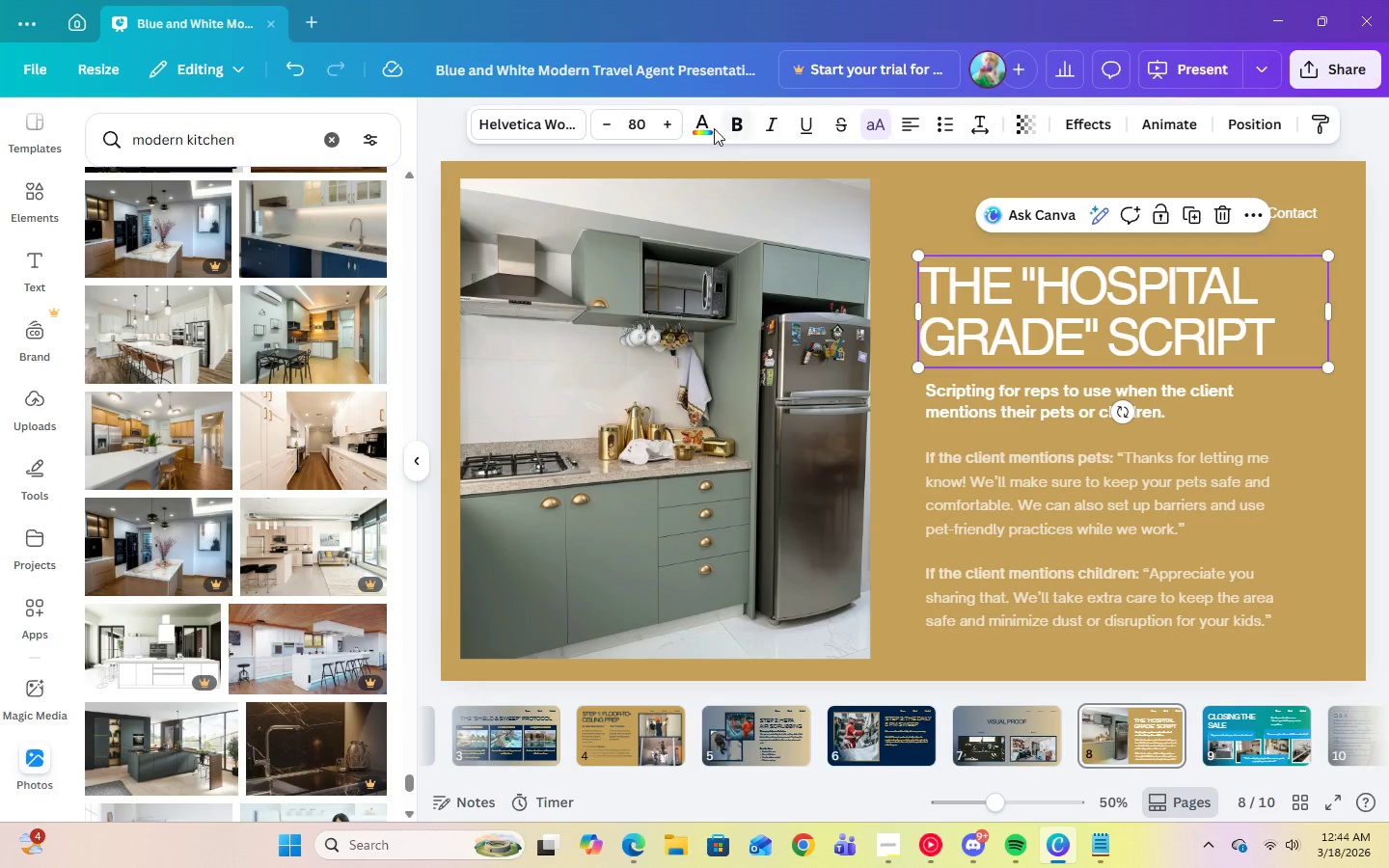 
left_click([691, 125])
 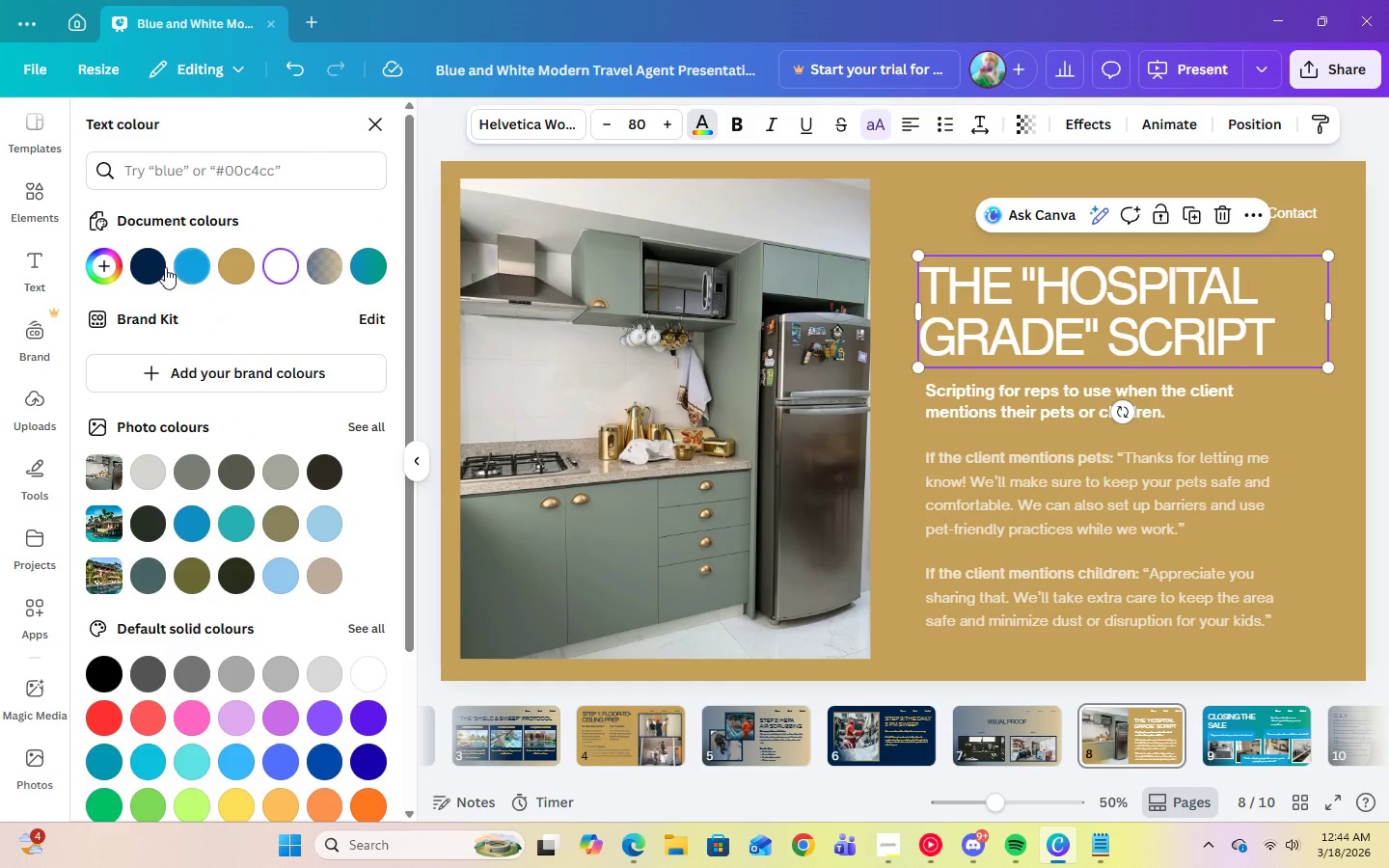 
left_click([155, 269])
 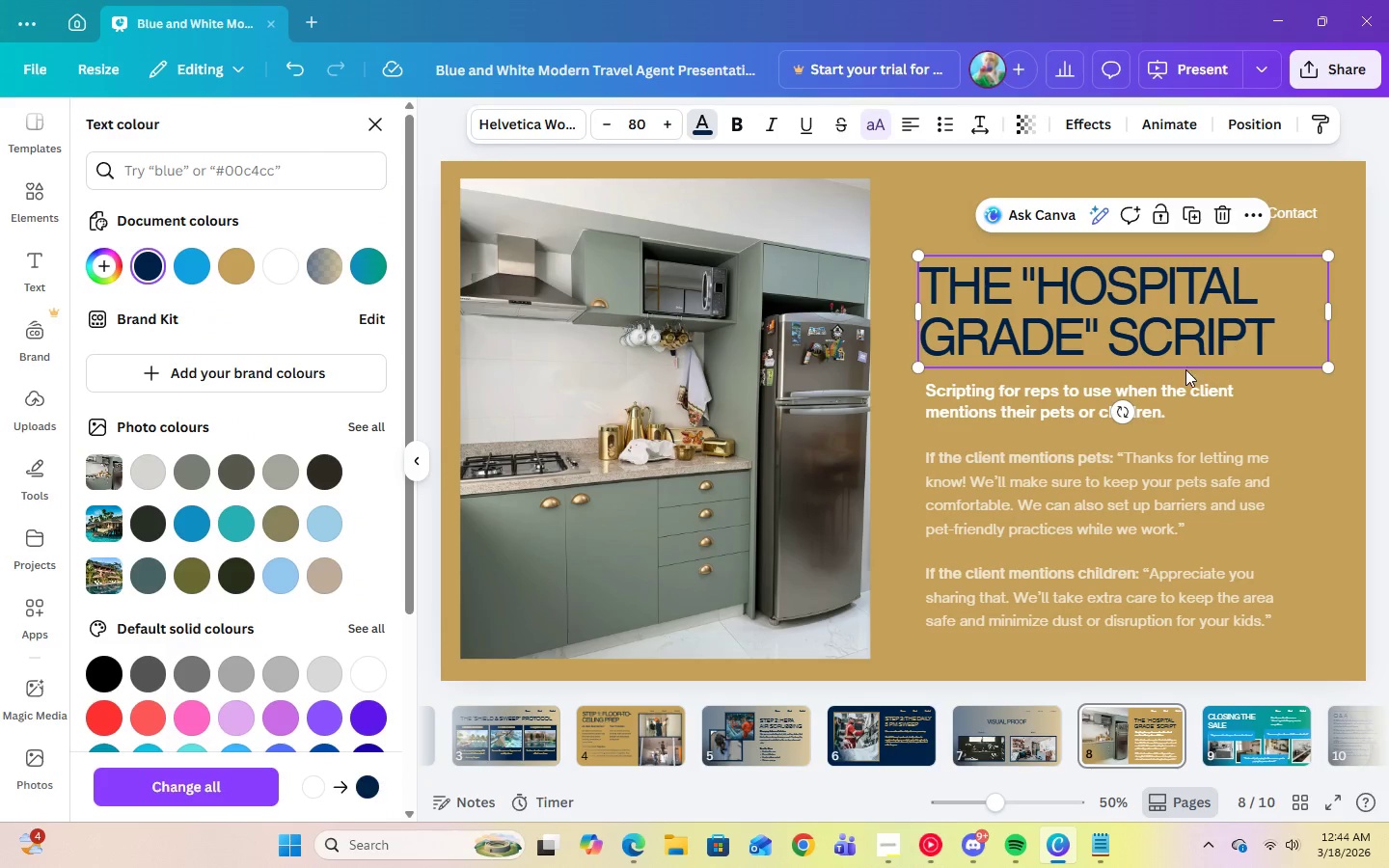 
left_click([1005, 415])
 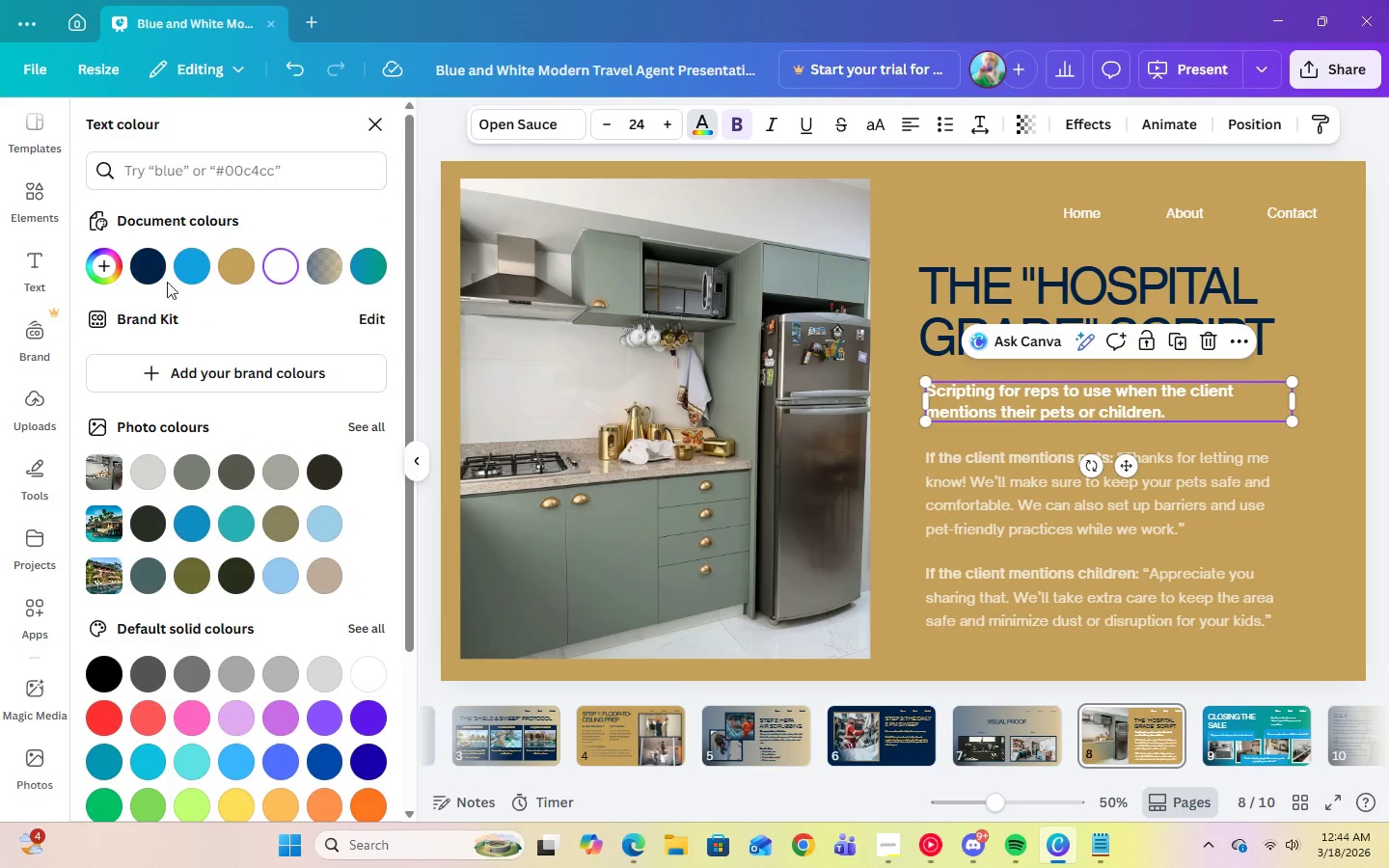 
left_click([151, 268])
 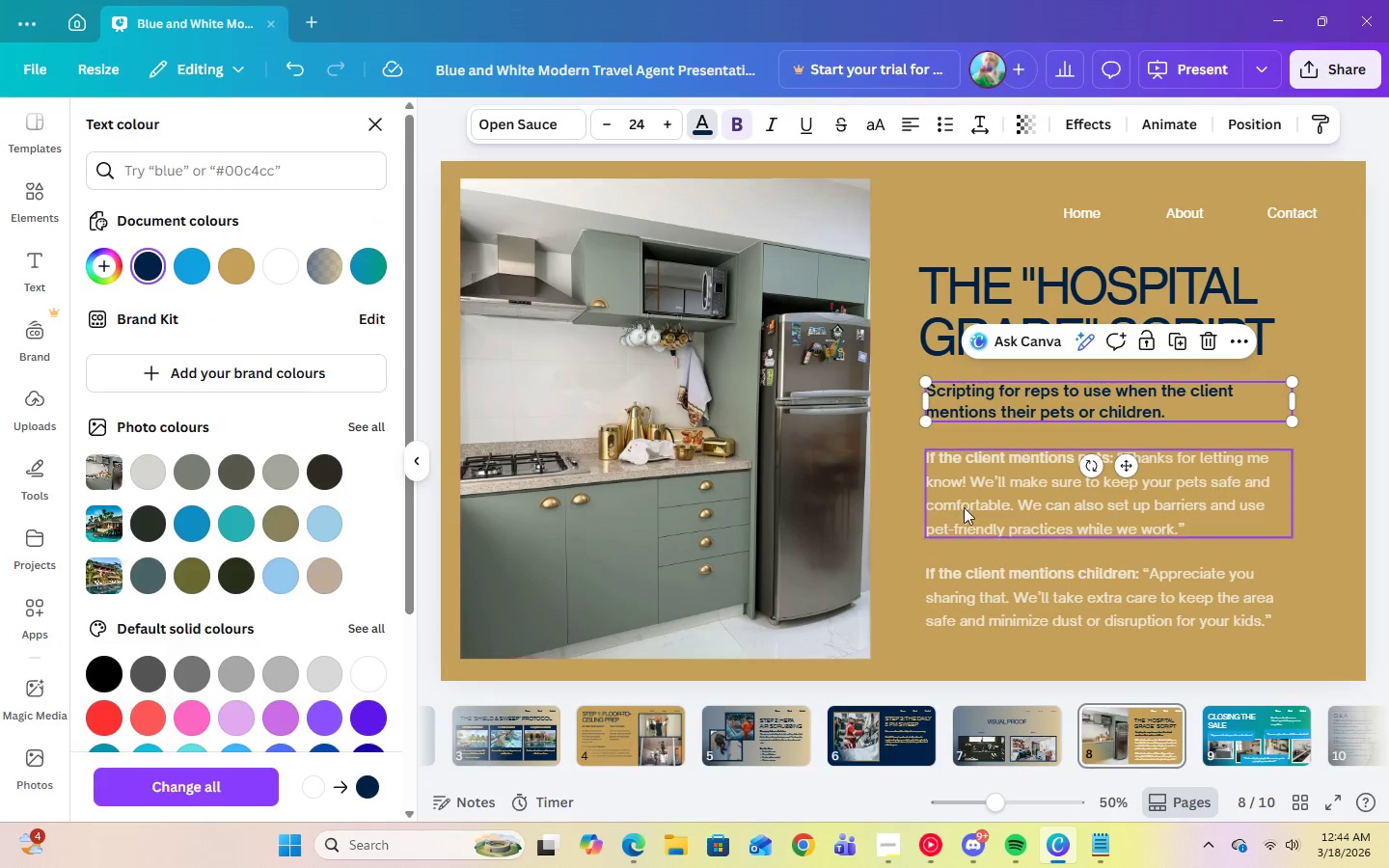 
left_click([986, 511])
 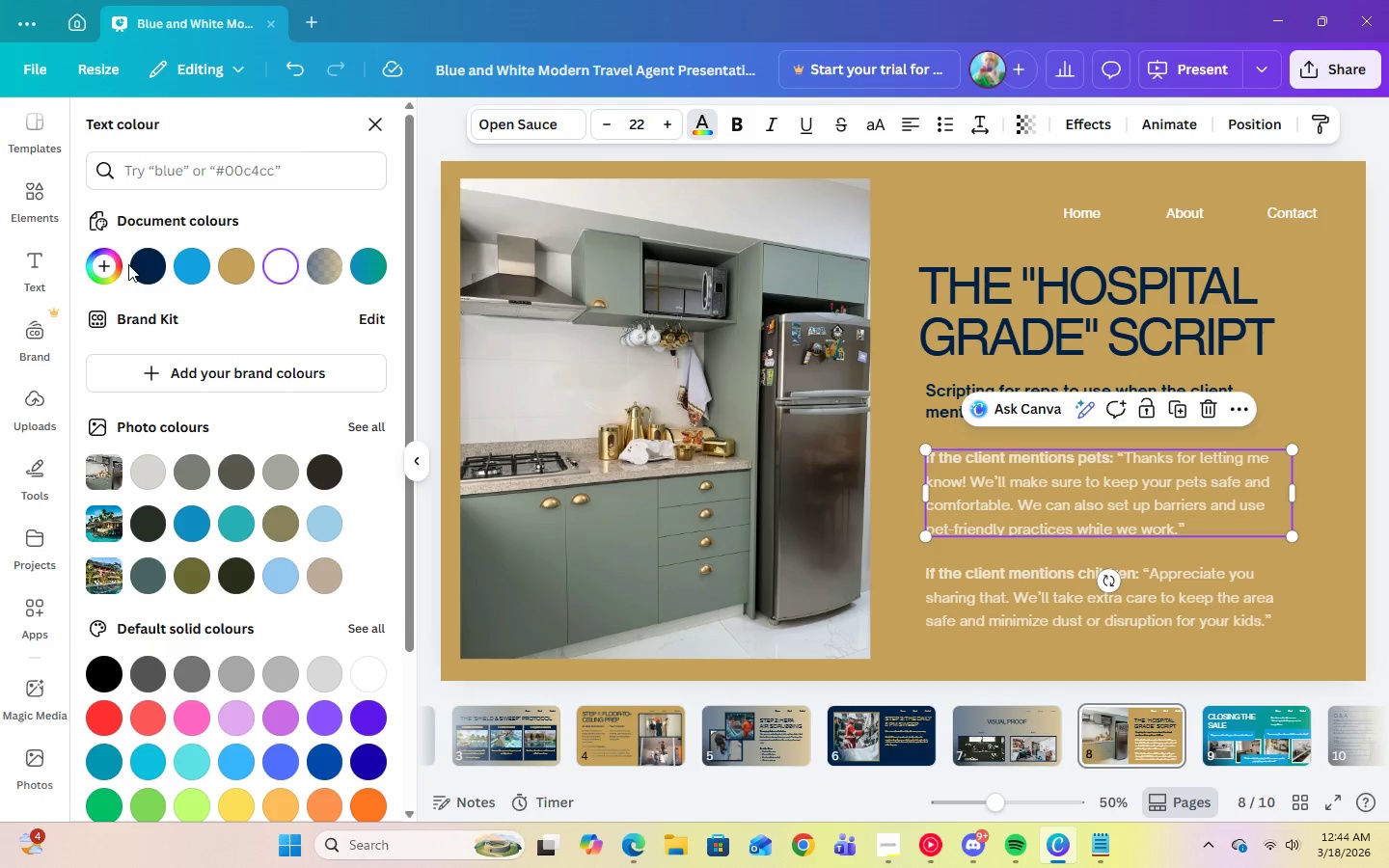 
double_click([138, 264])
 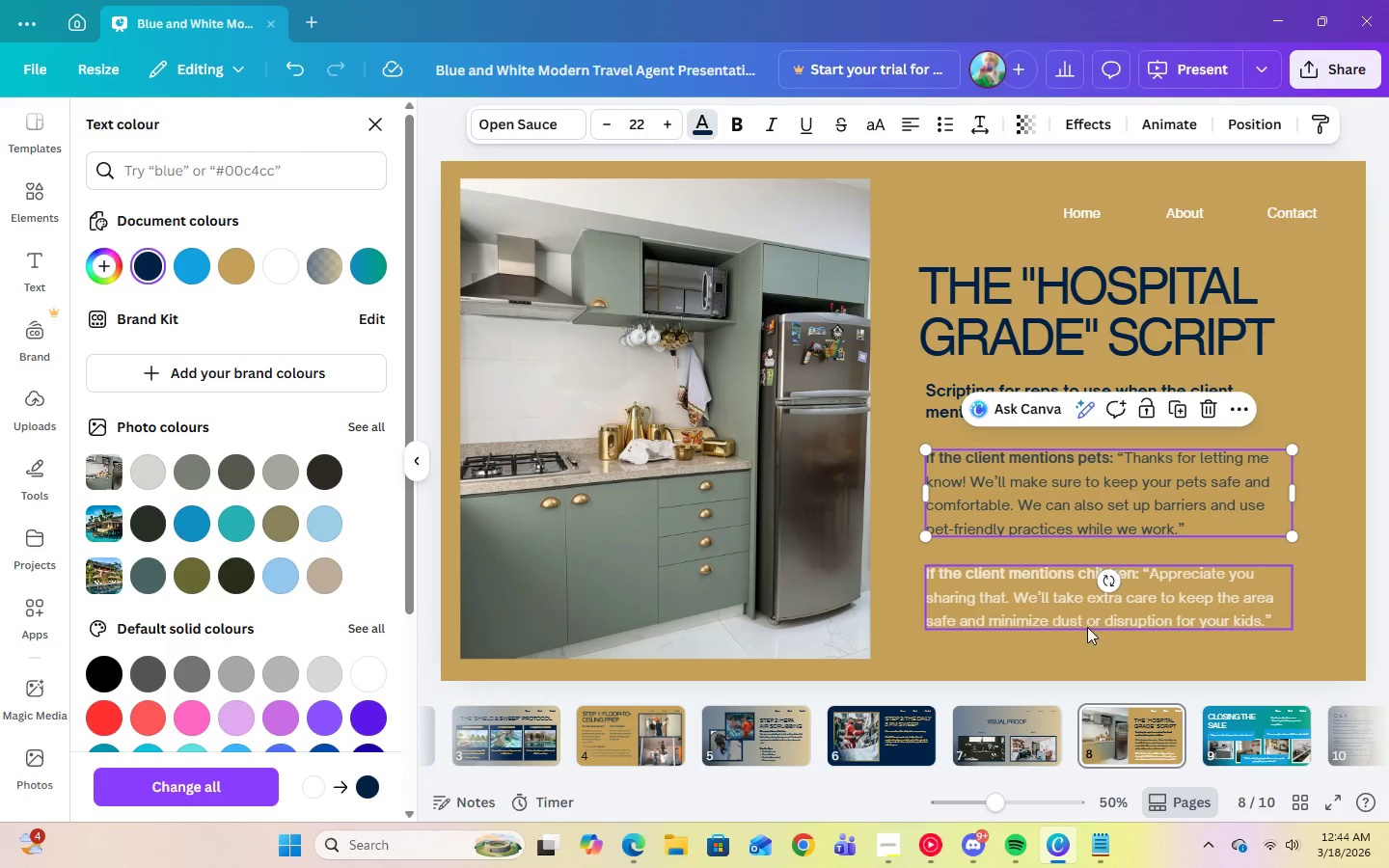 
left_click([1029, 601])
 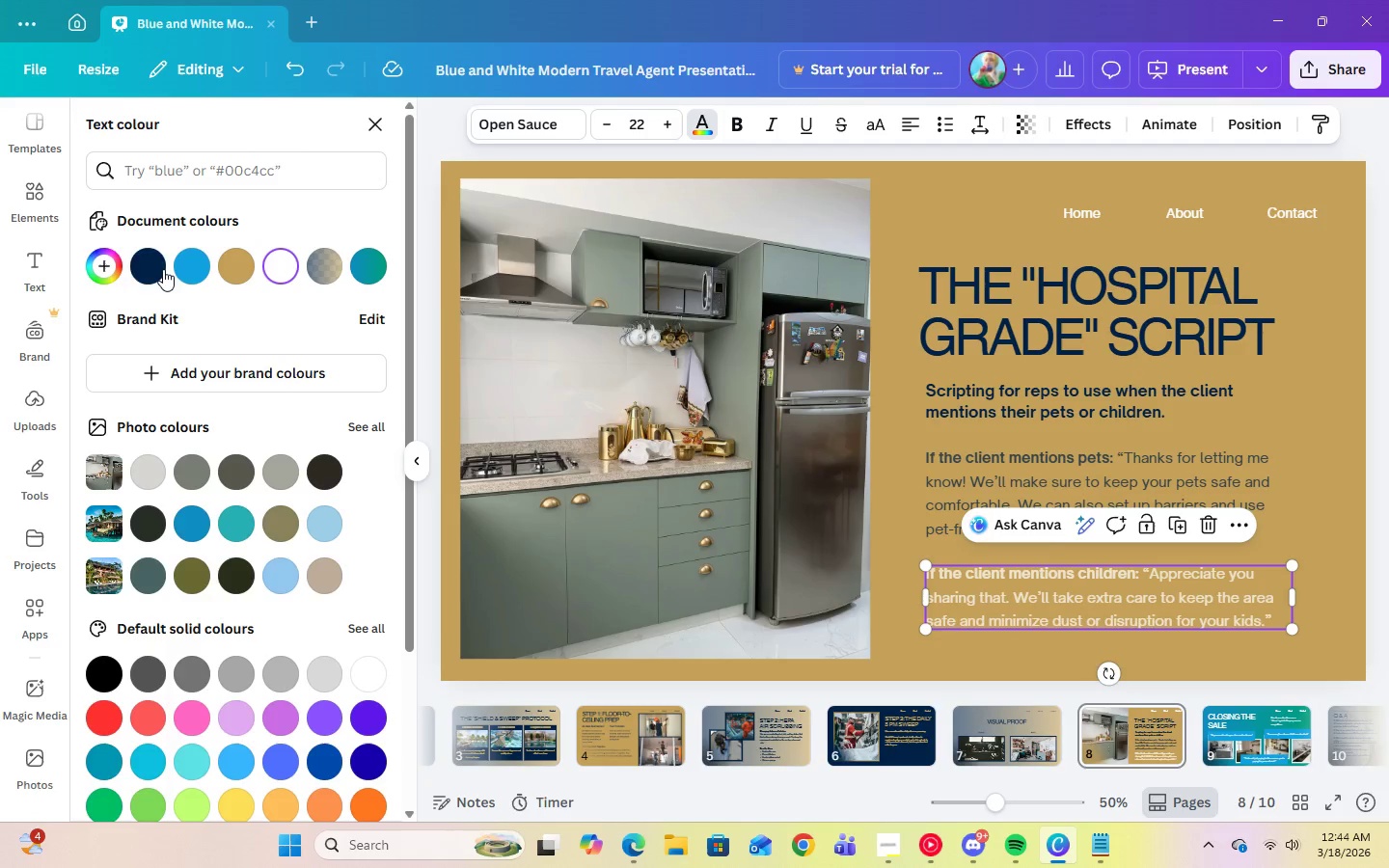 
left_click([155, 269])
 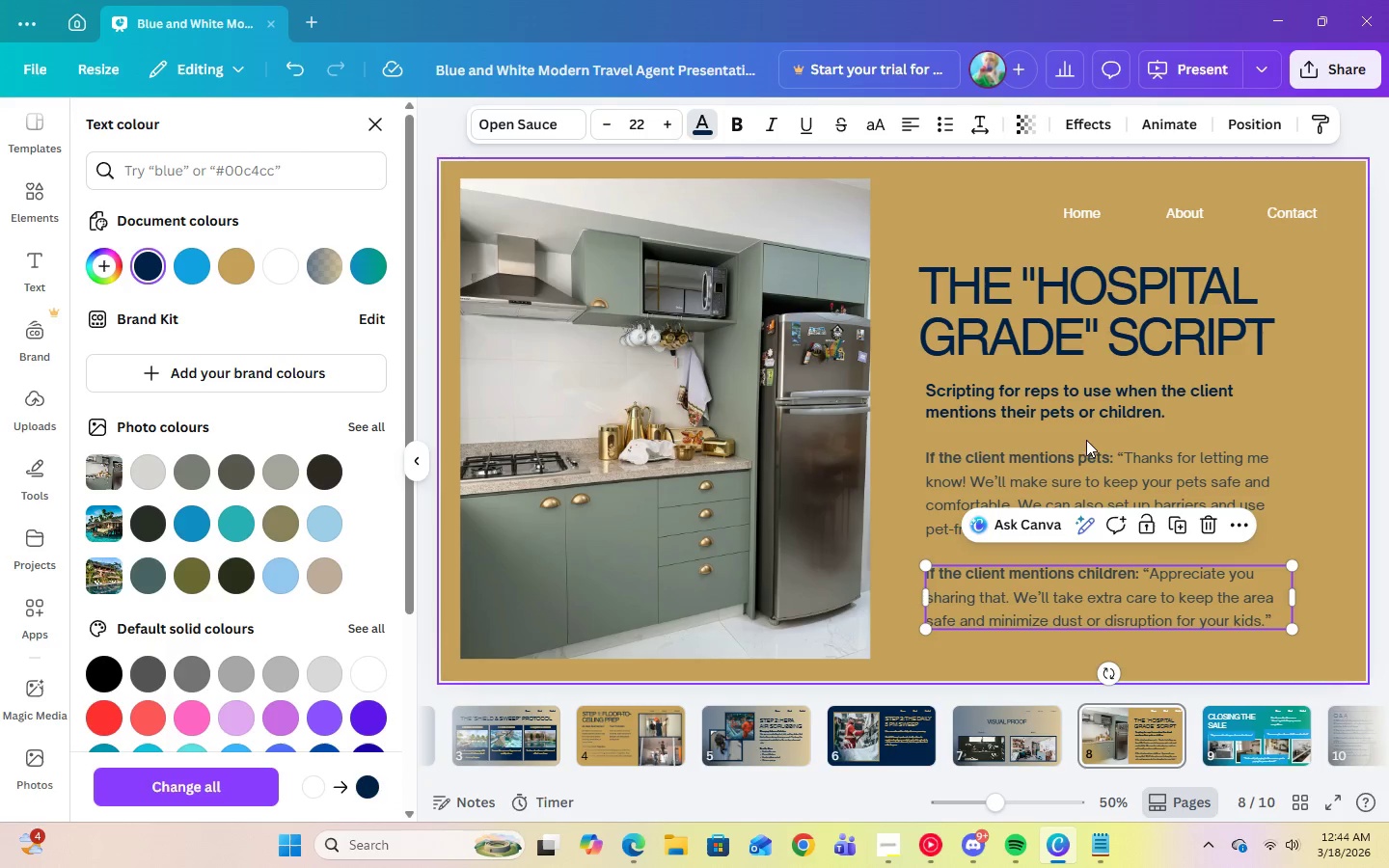 
left_click([1097, 467])
 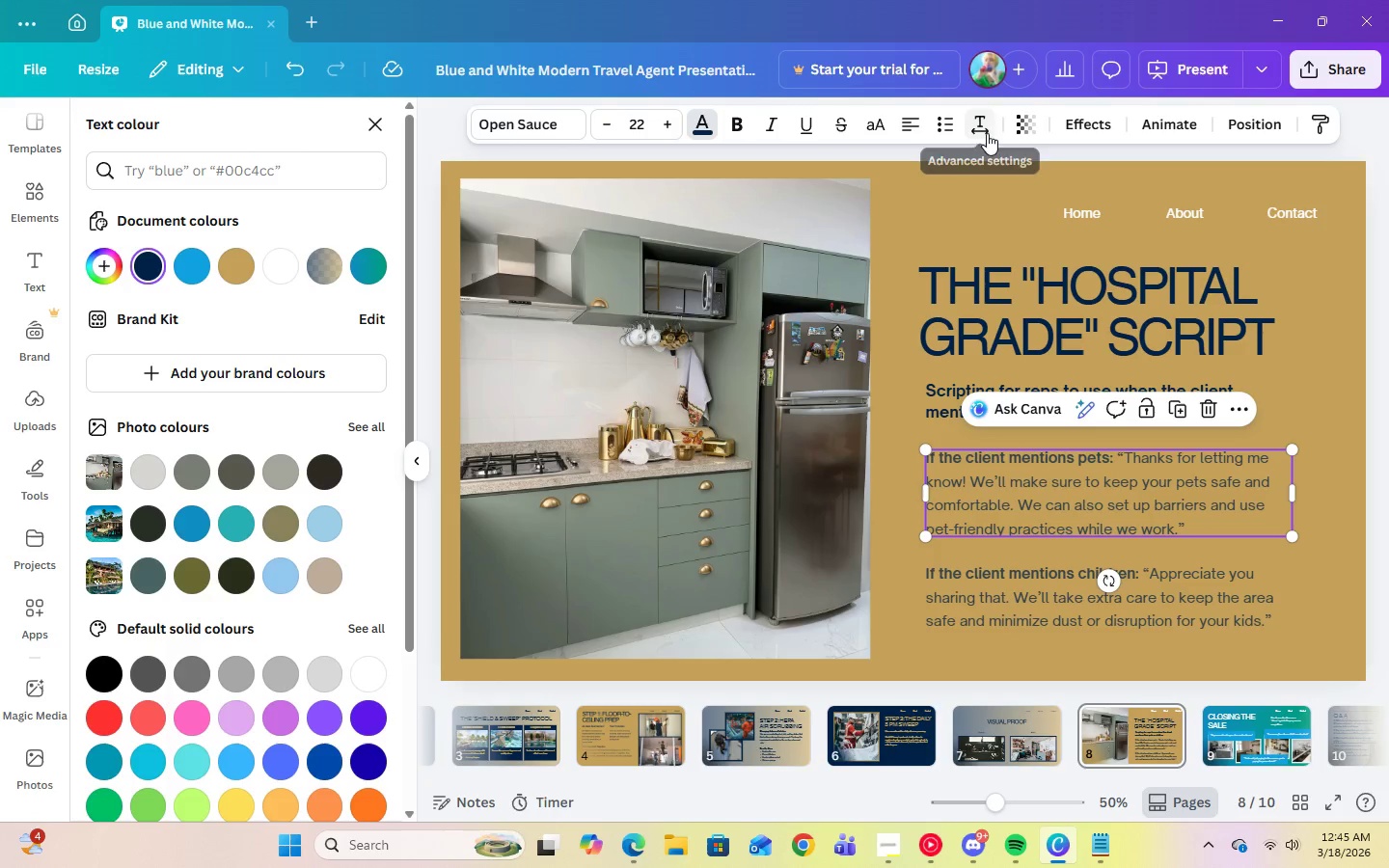 
left_click([1027, 130])
 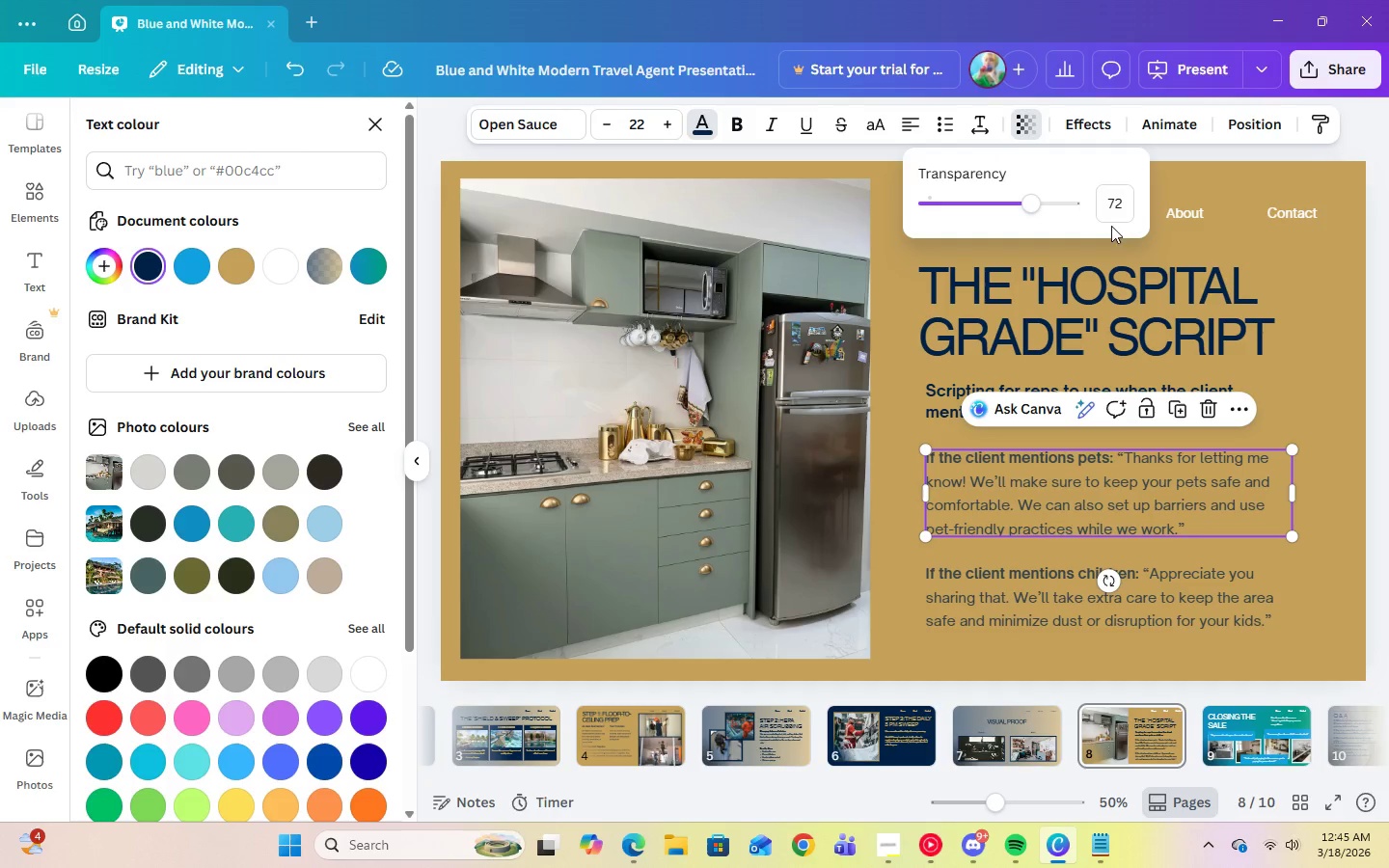 
left_click([1109, 210])
 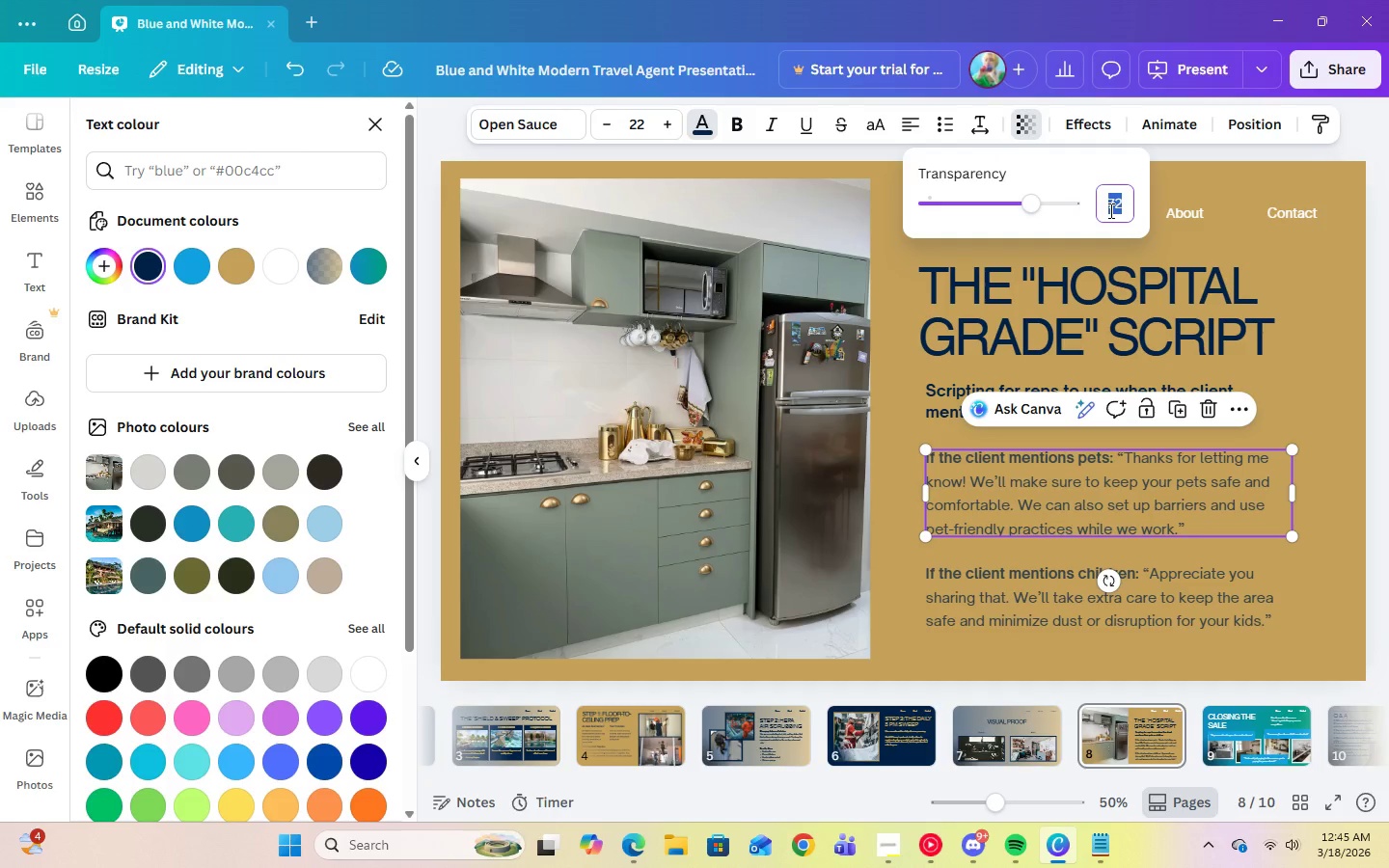 
key(Numpad1)
 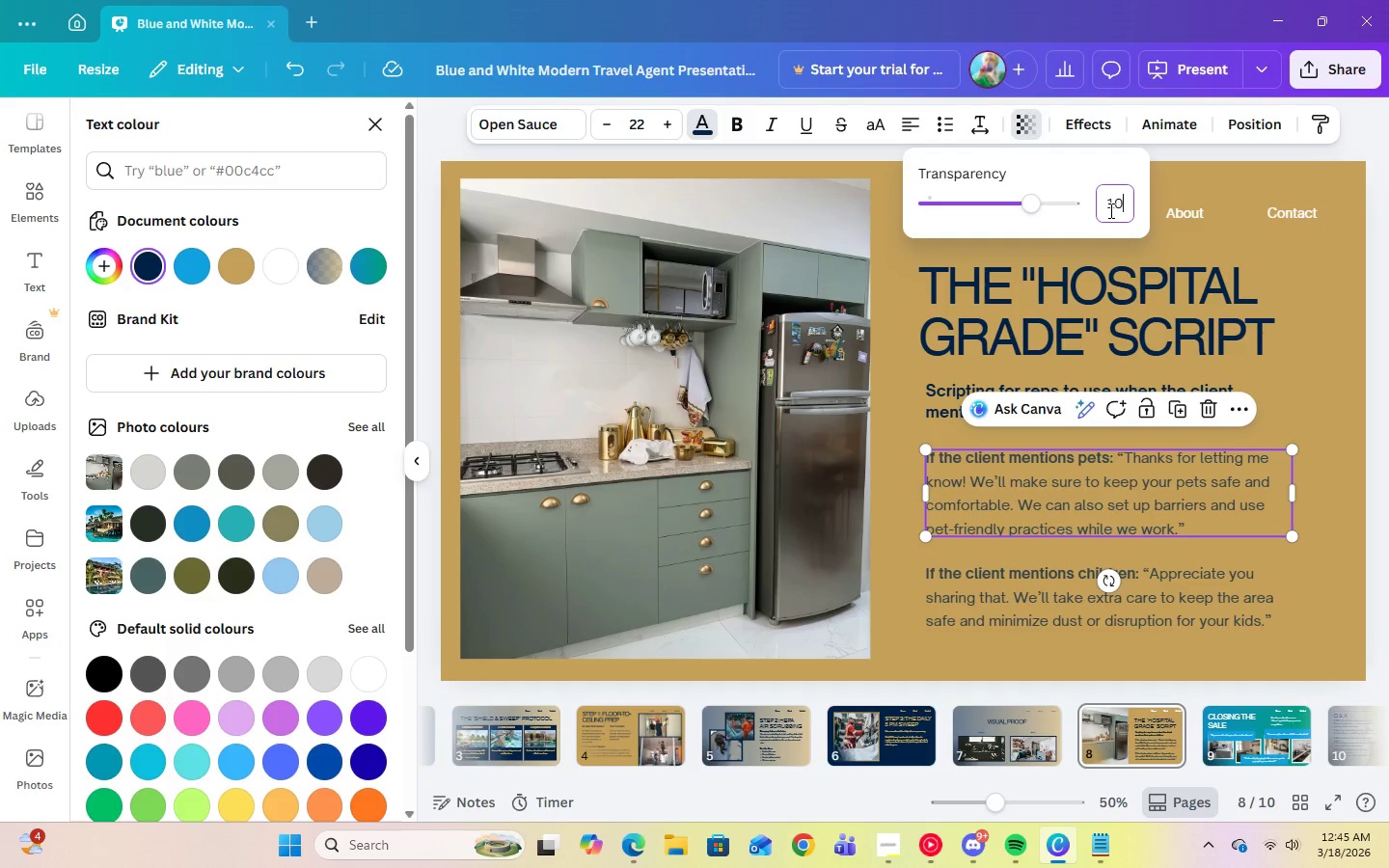 
key(Numpad0)
 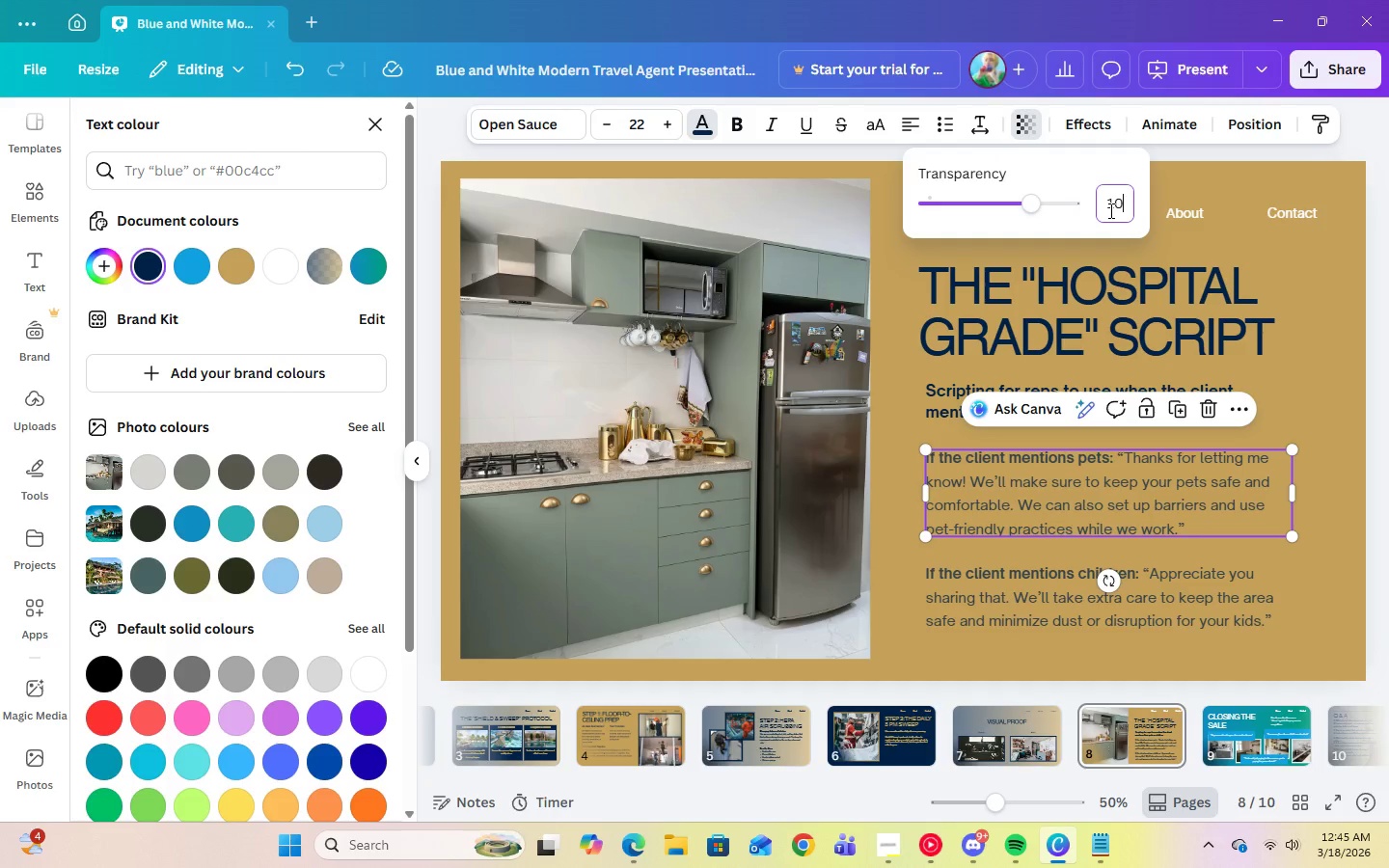 
key(Numpad0)
 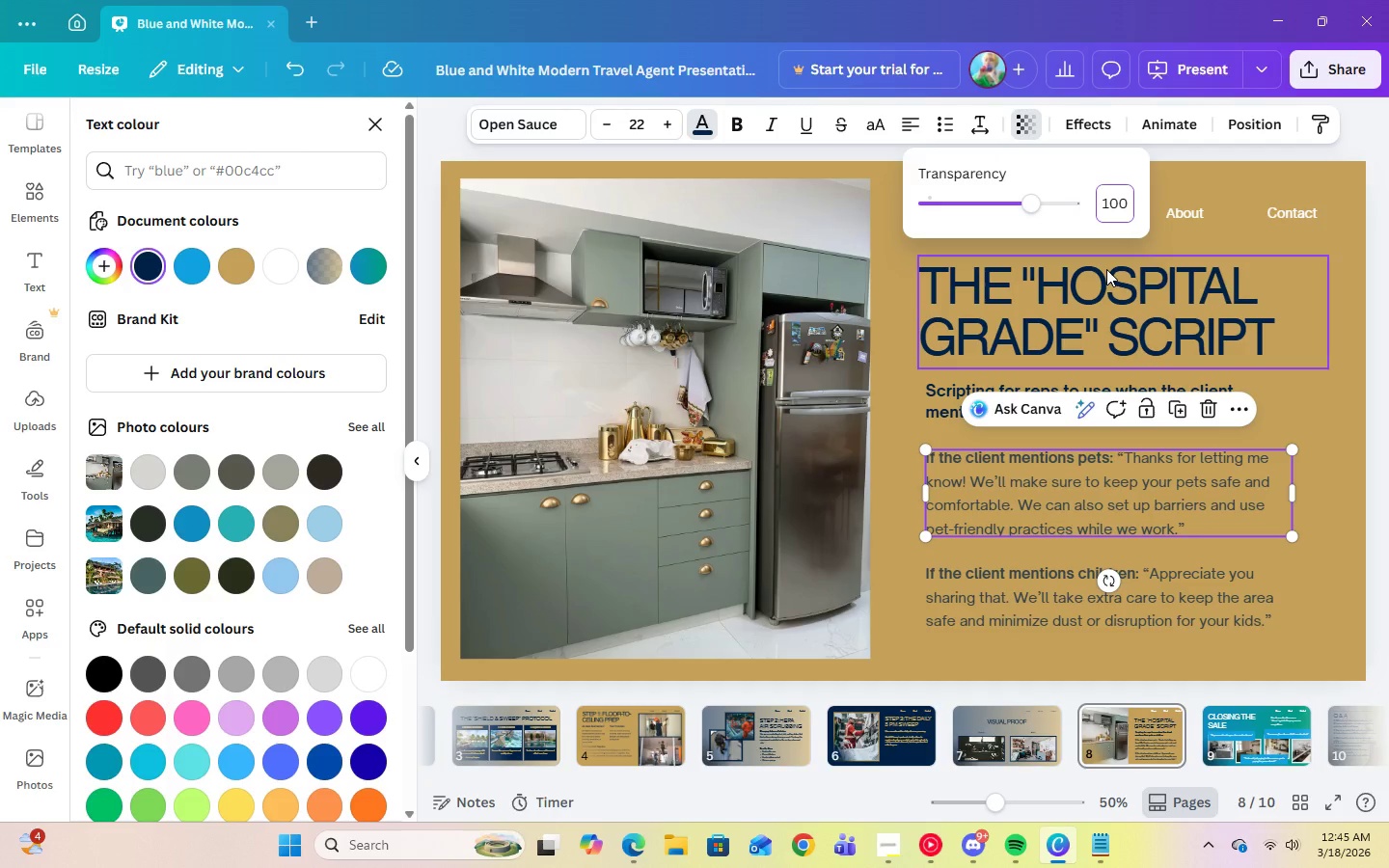 
key(Enter)
 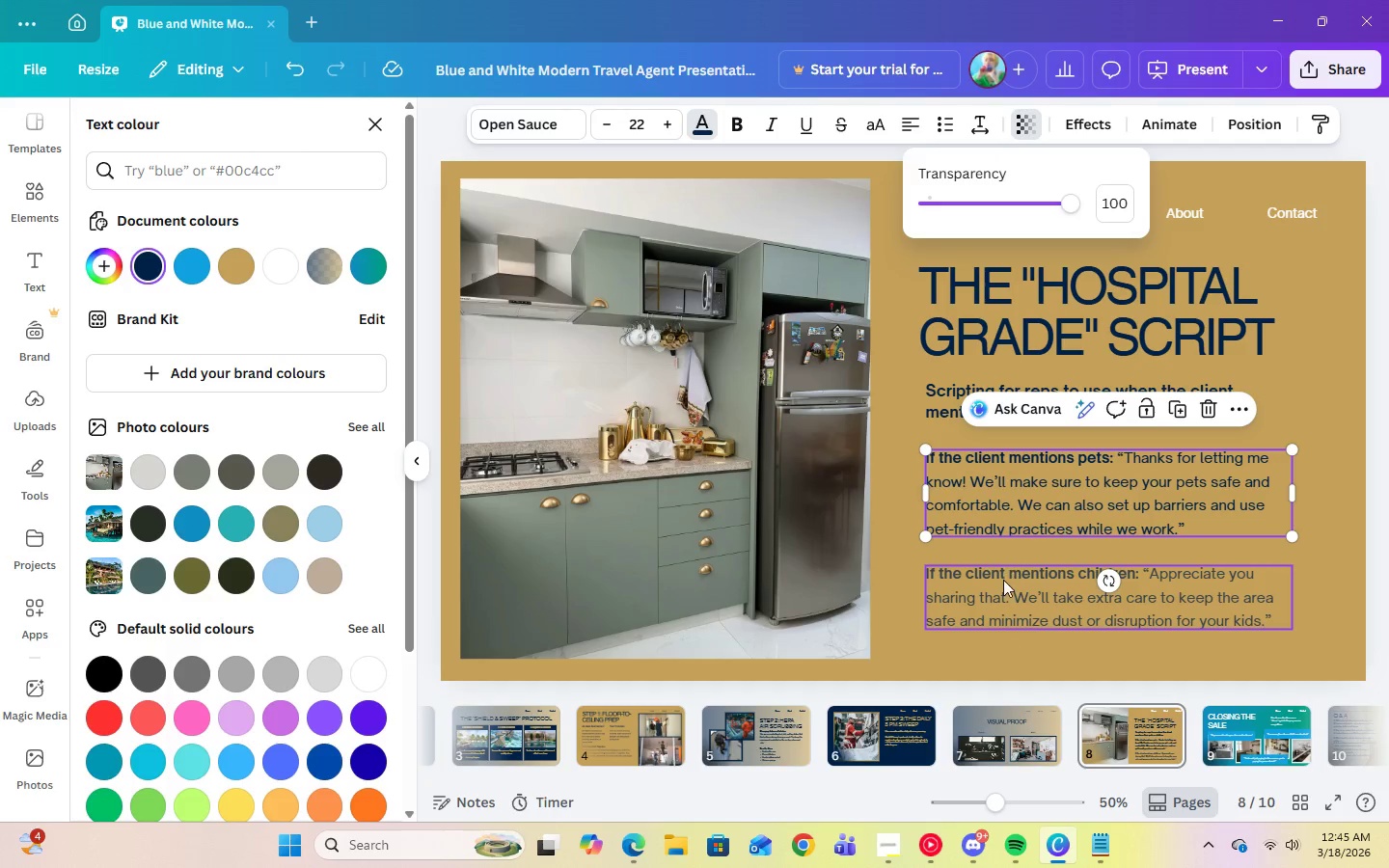 
left_click([1003, 581])
 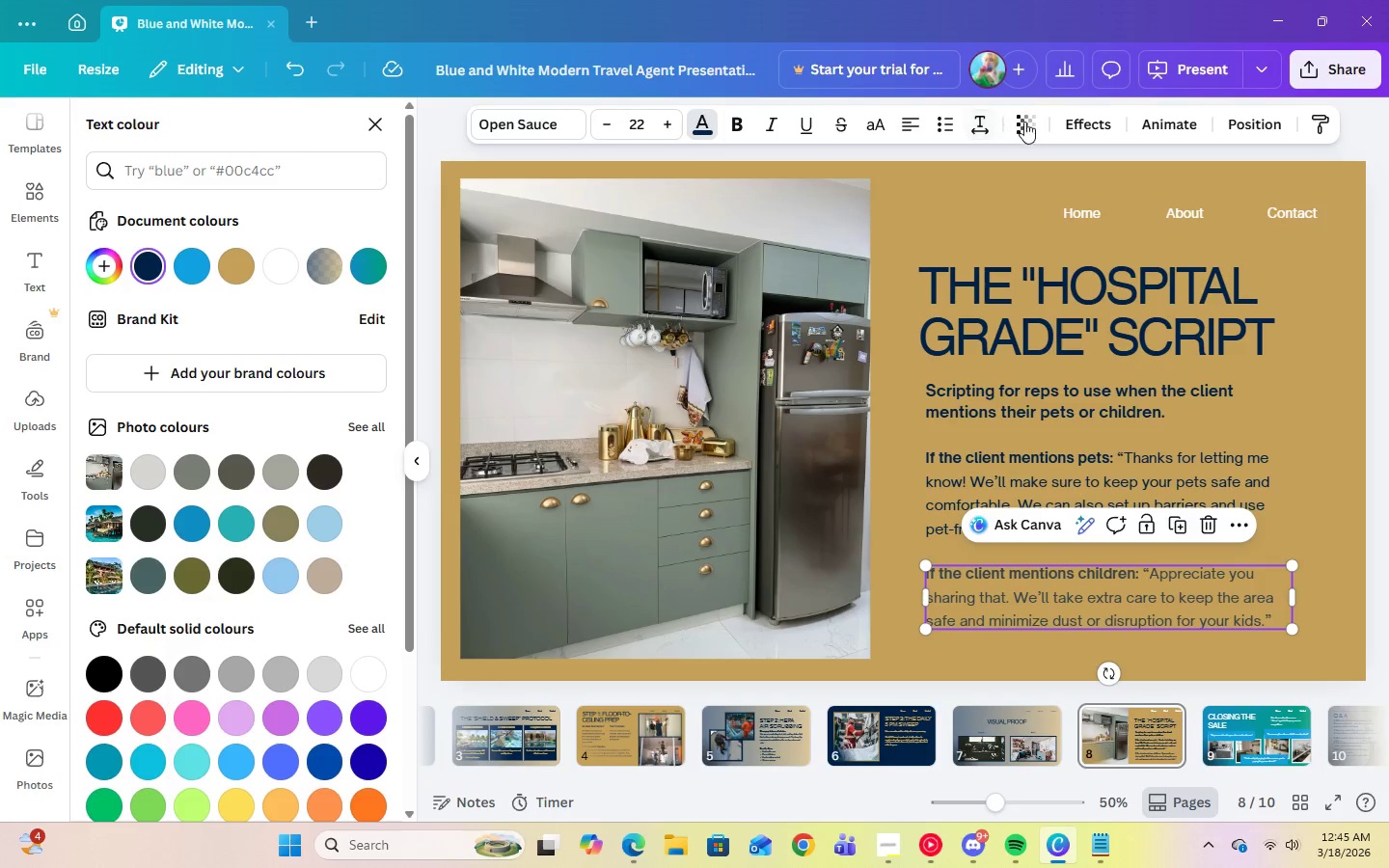 
left_click([1026, 124])
 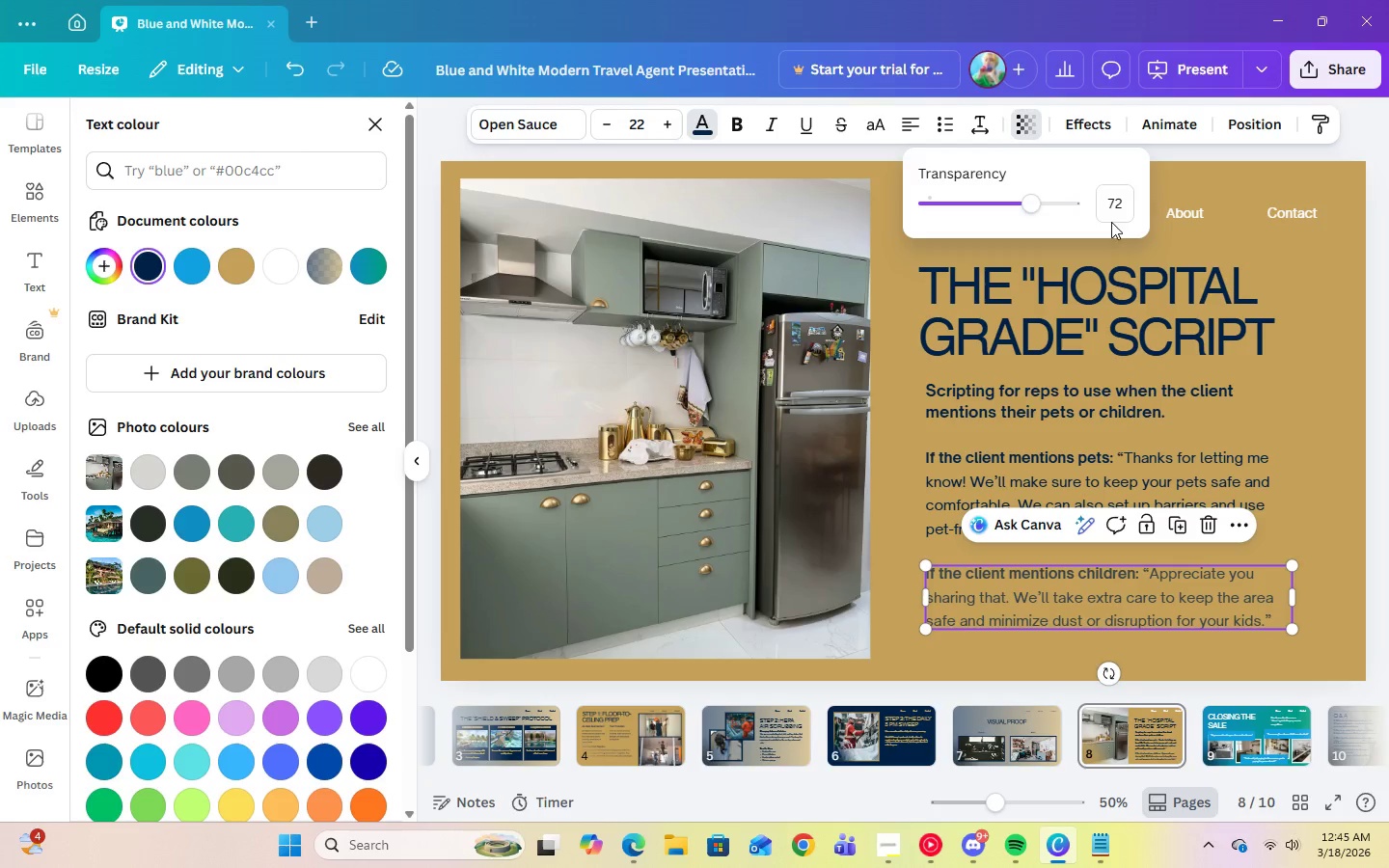 
left_click([1110, 211])
 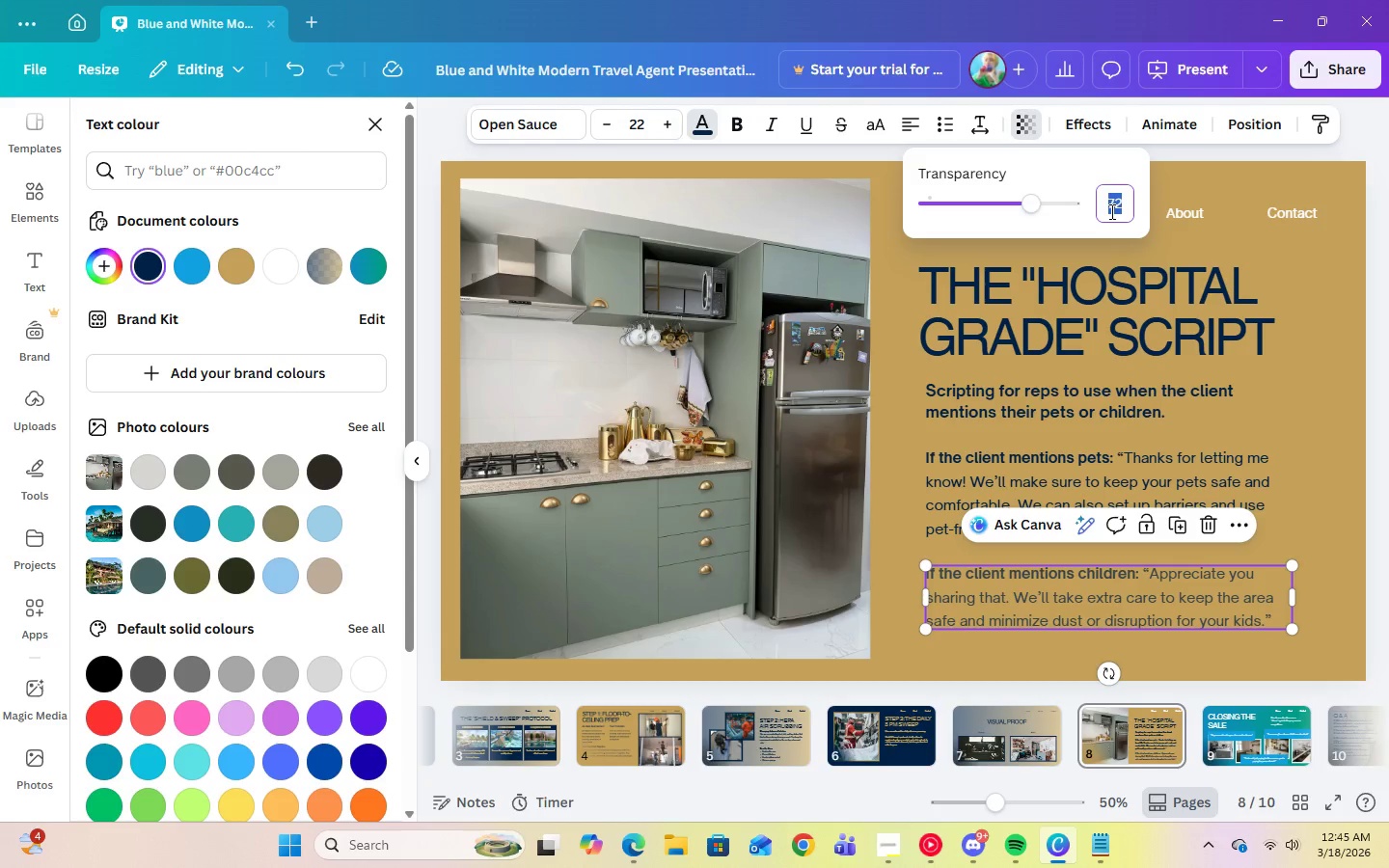 
key(Numpad1)
 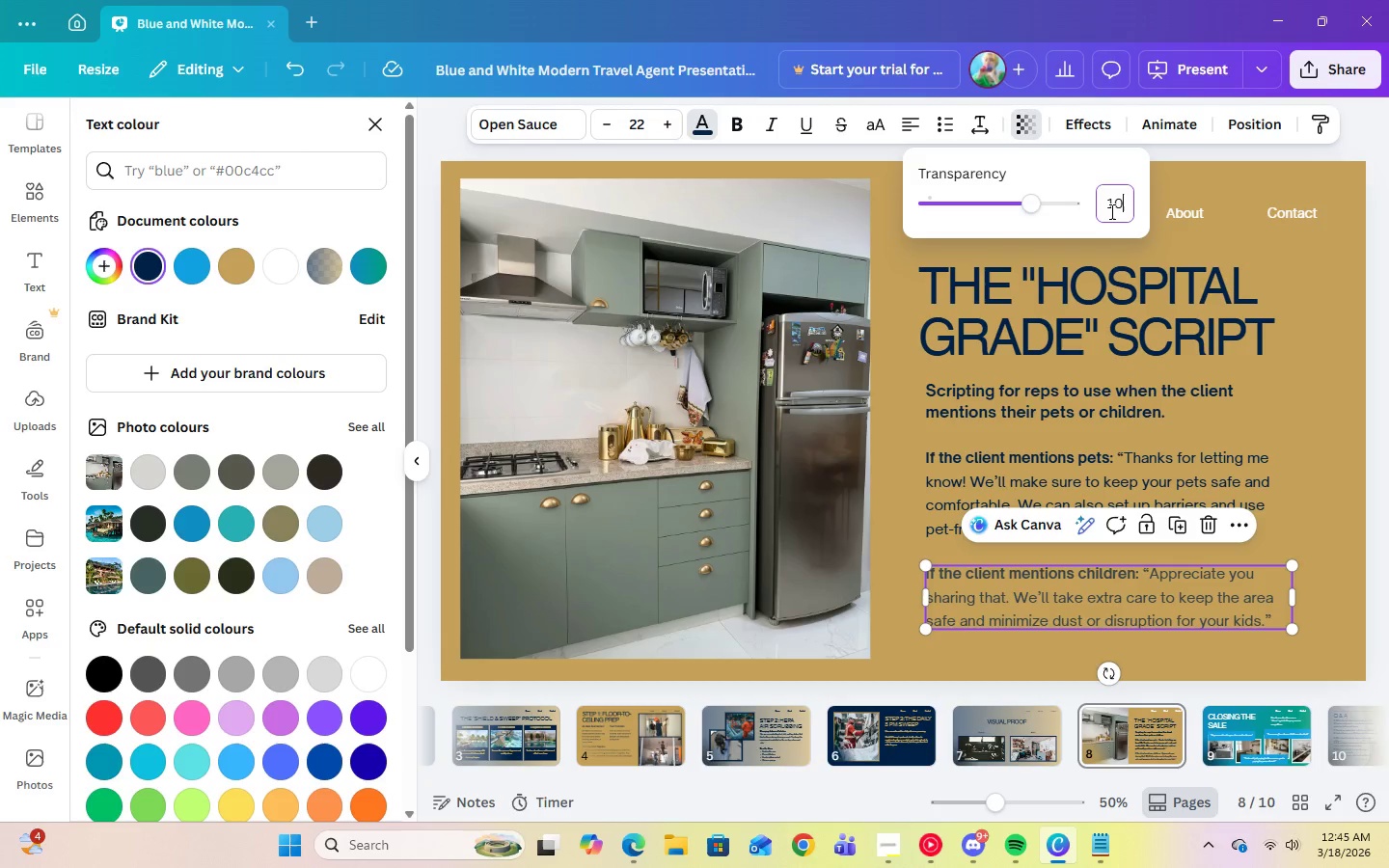 
key(Numpad0)
 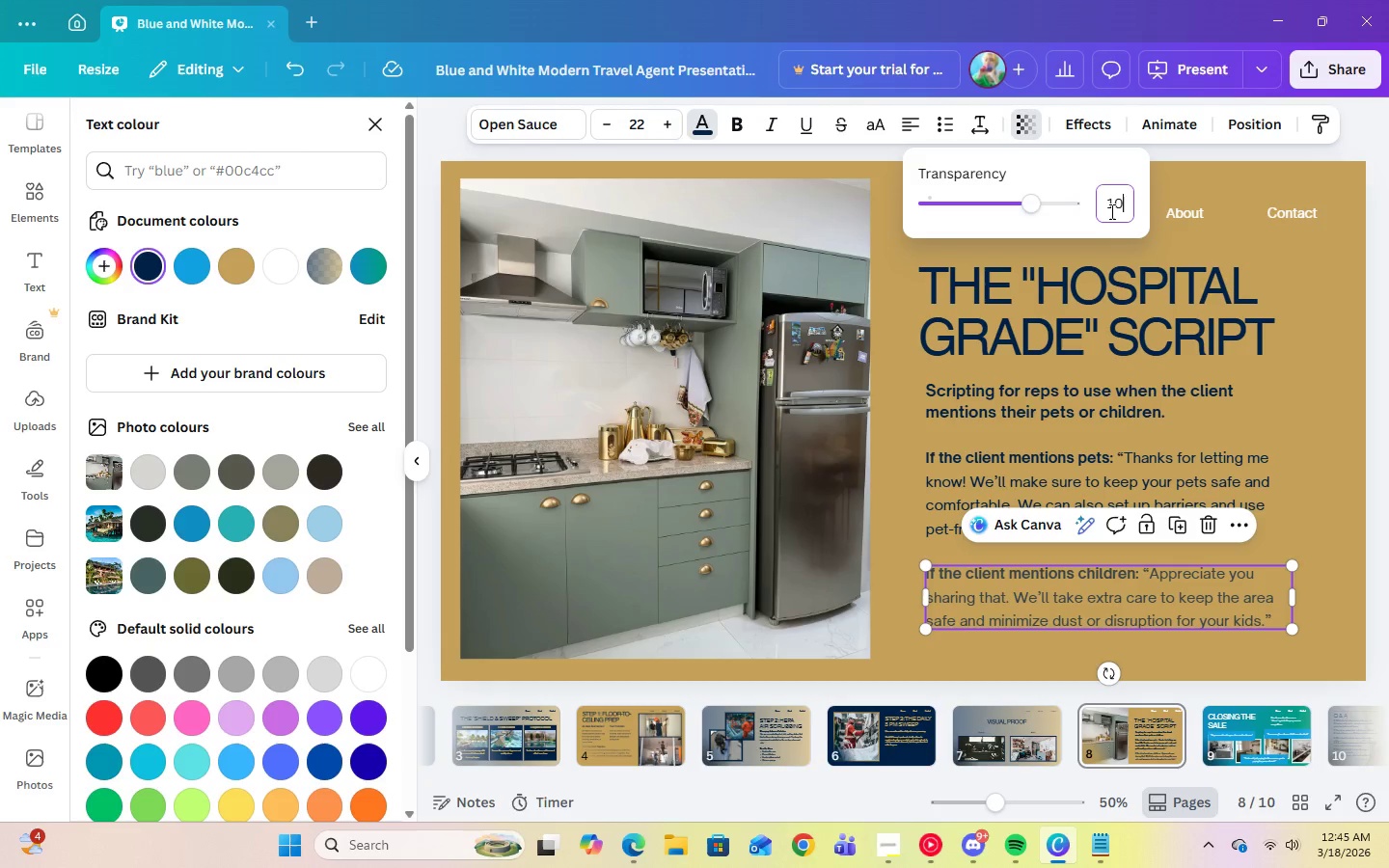 
key(Numpad0)
 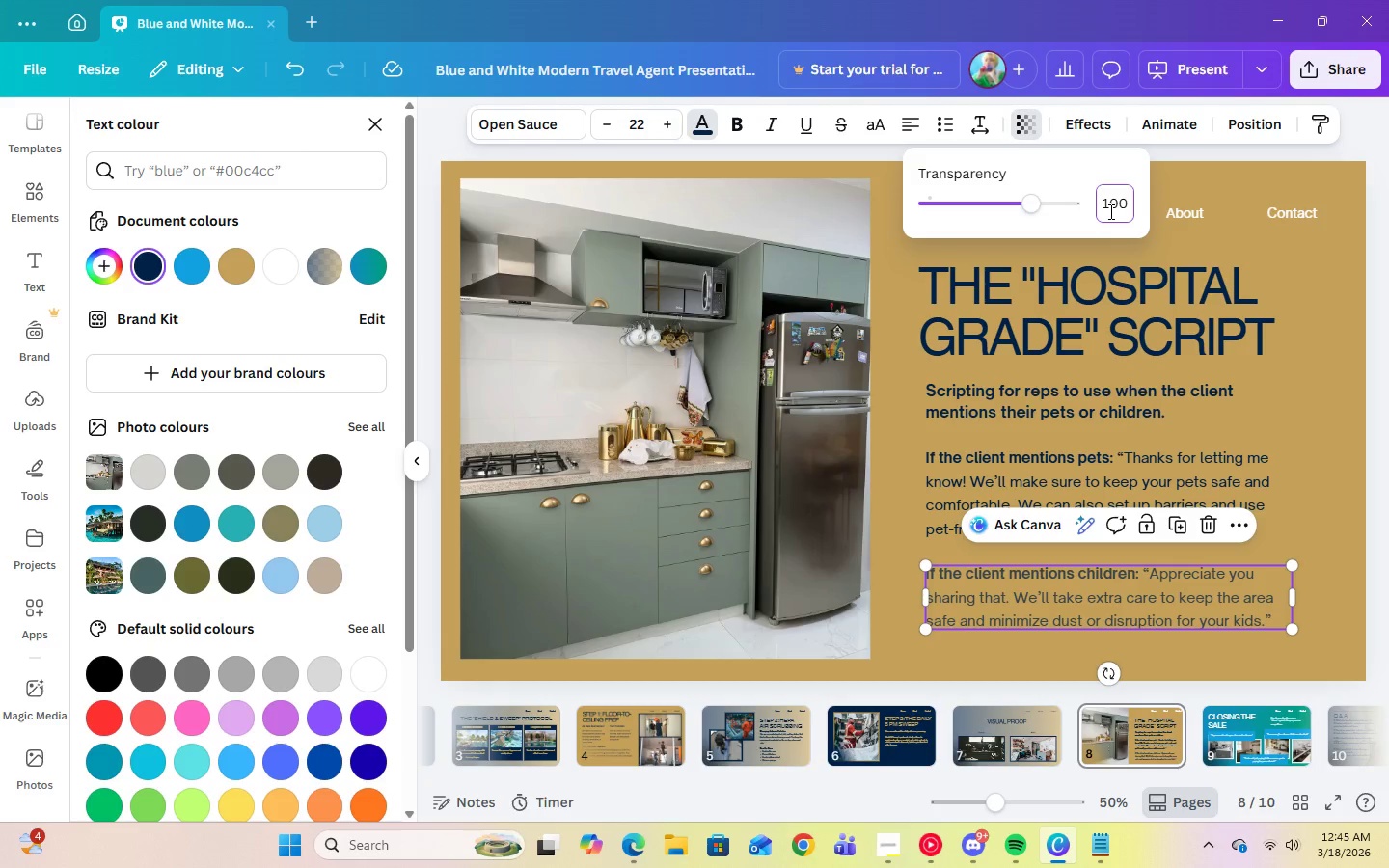 
key(Enter)
 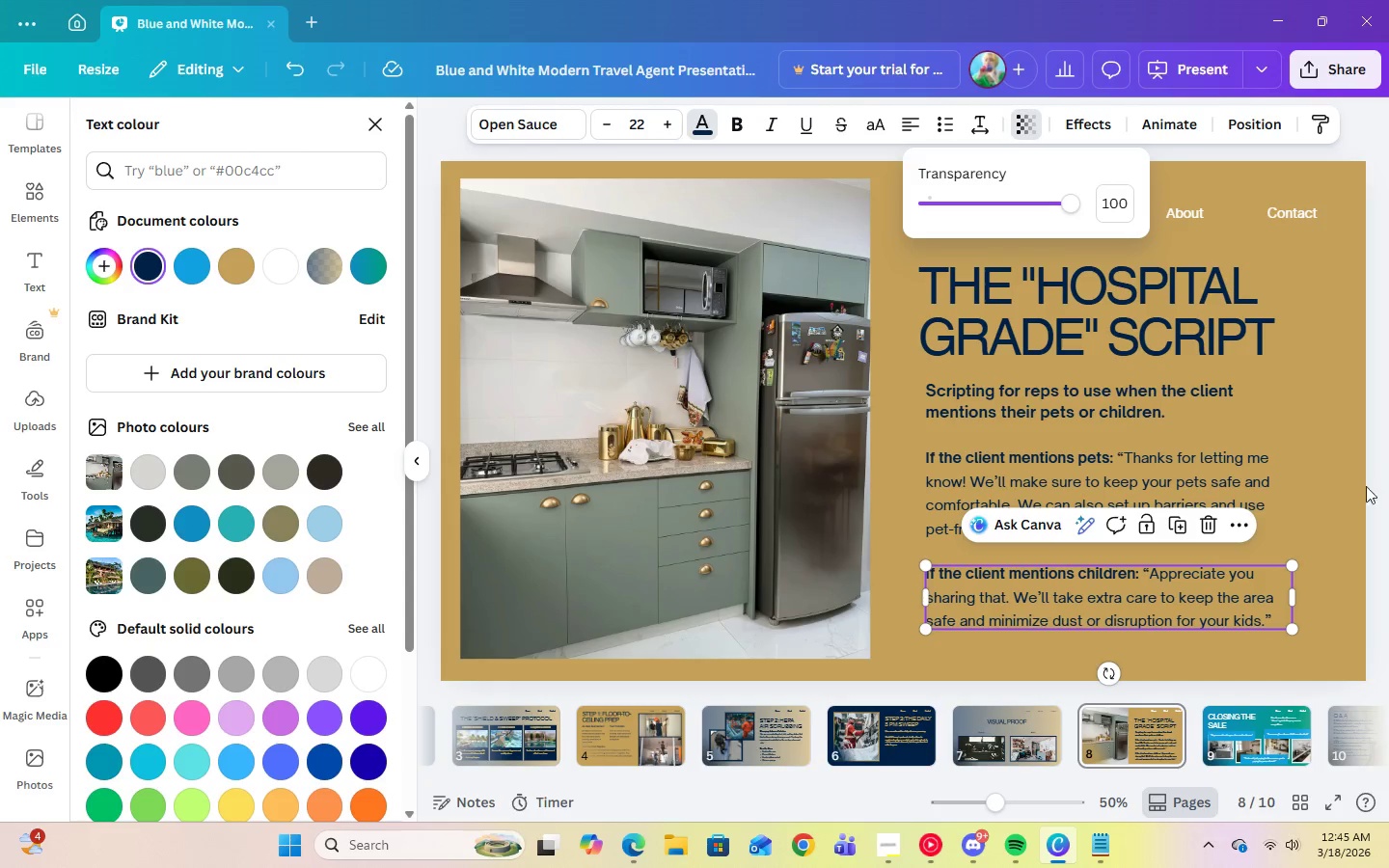 
left_click([1329, 468])
 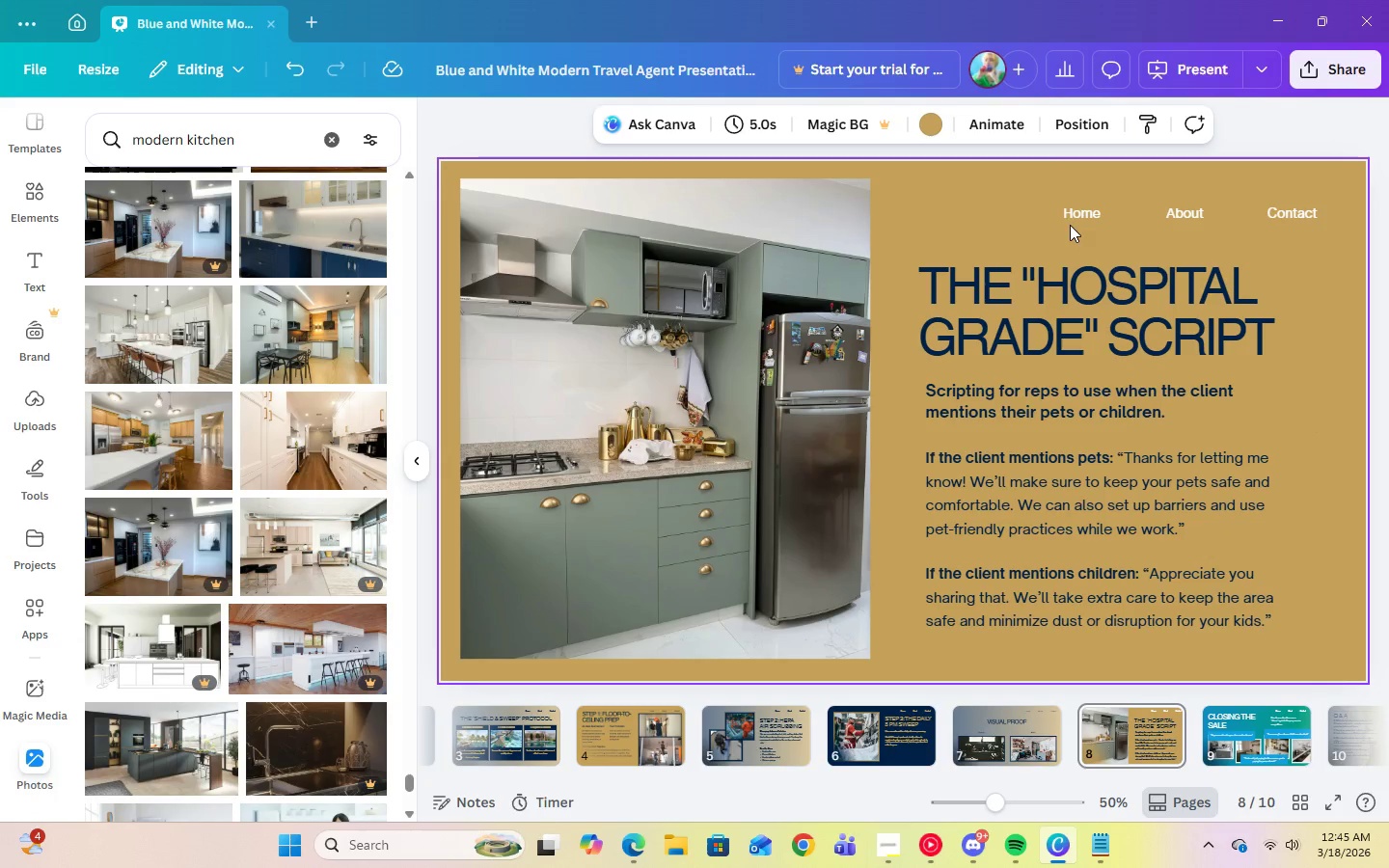 
left_click([1076, 222])
 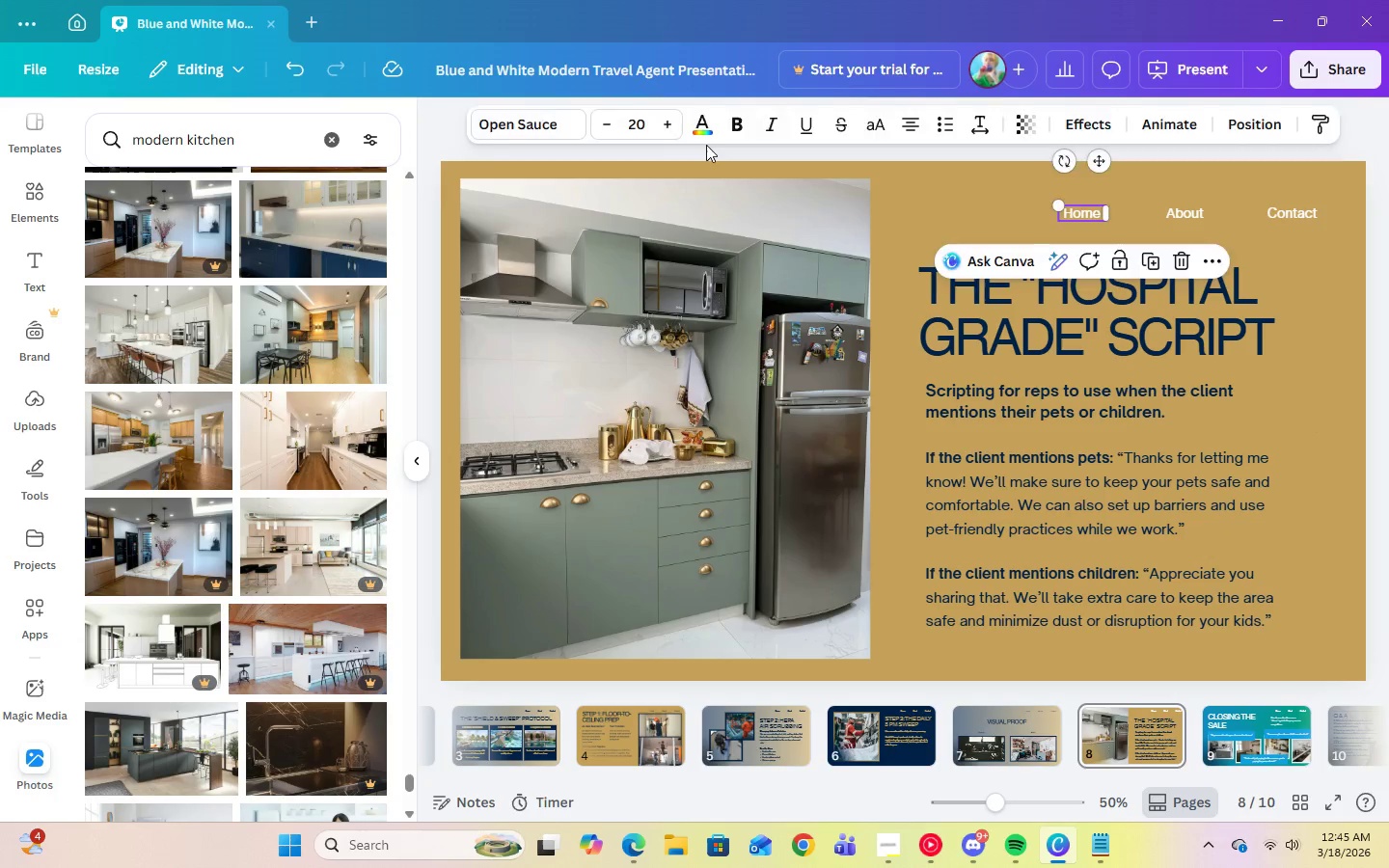 
double_click([703, 135])
 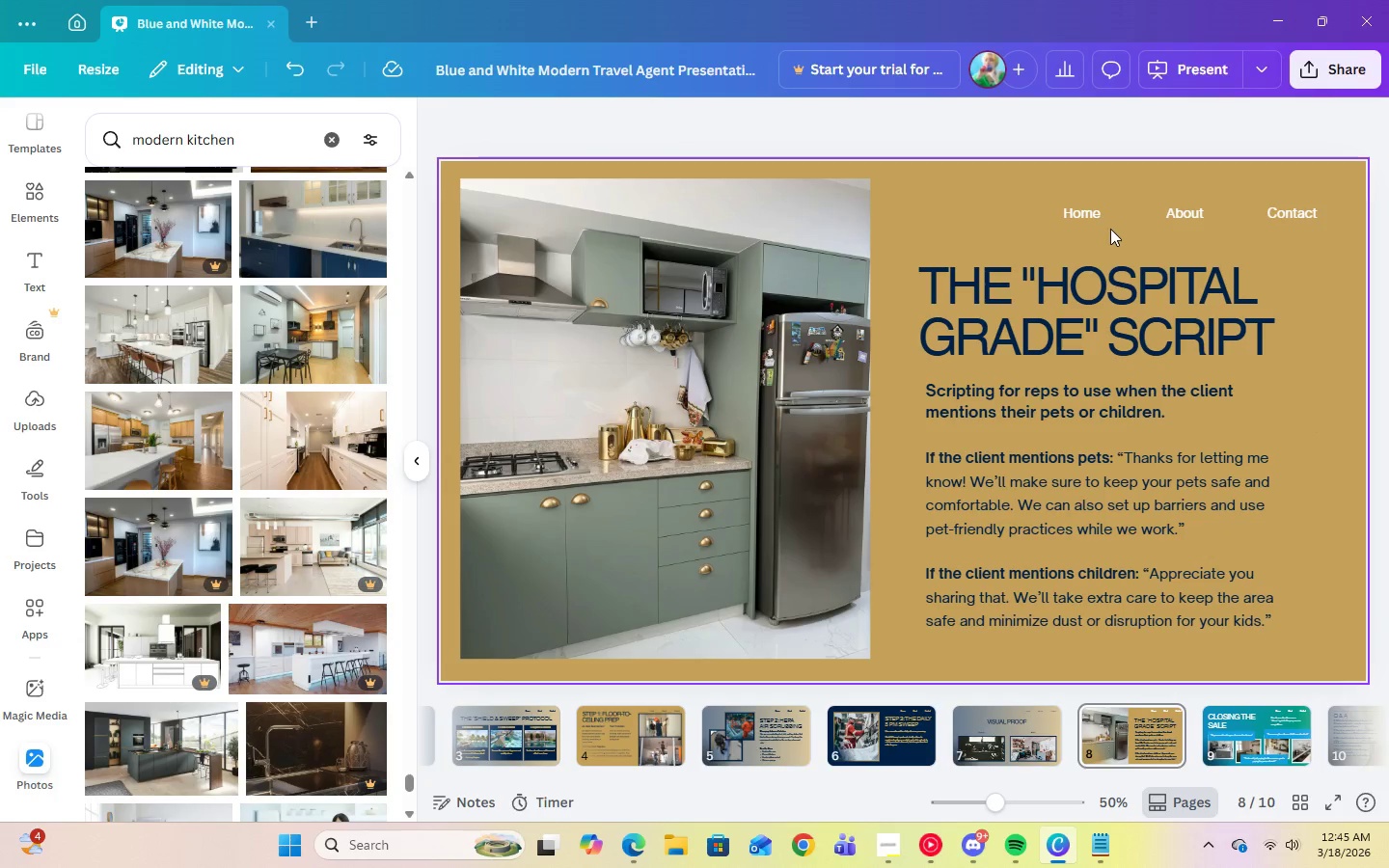 
left_click([1077, 214])
 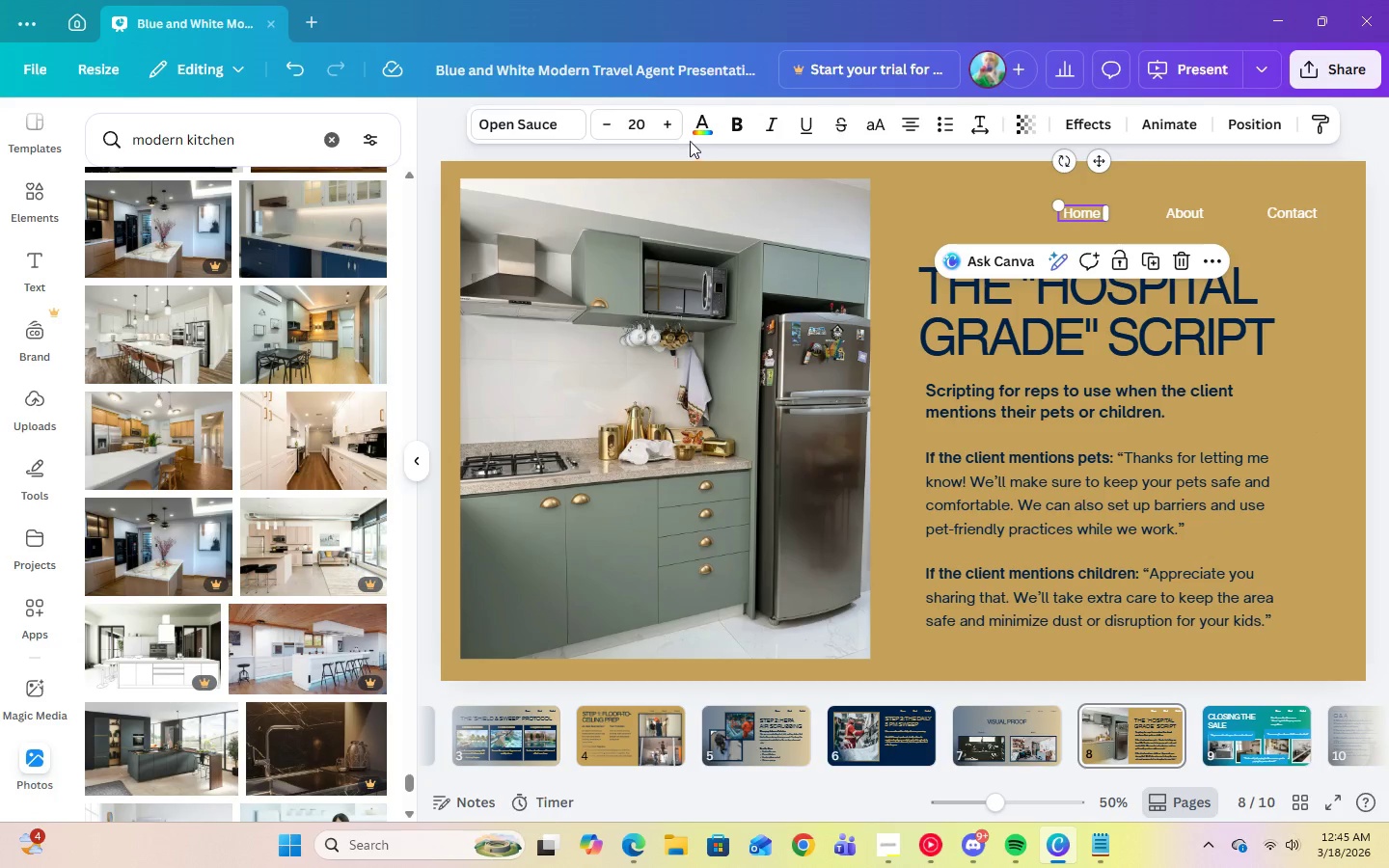 
left_click([698, 133])
 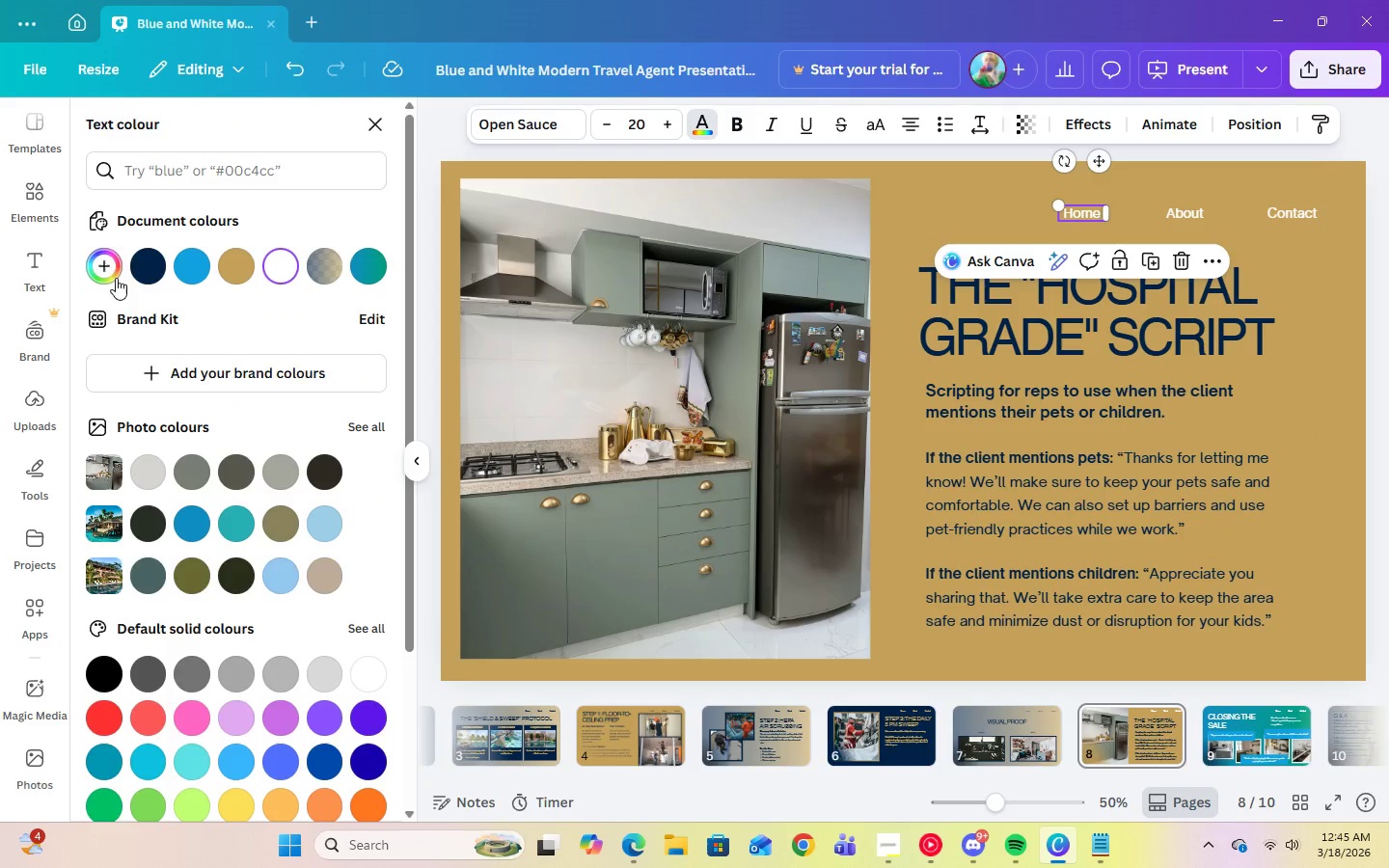 
left_click([134, 273])
 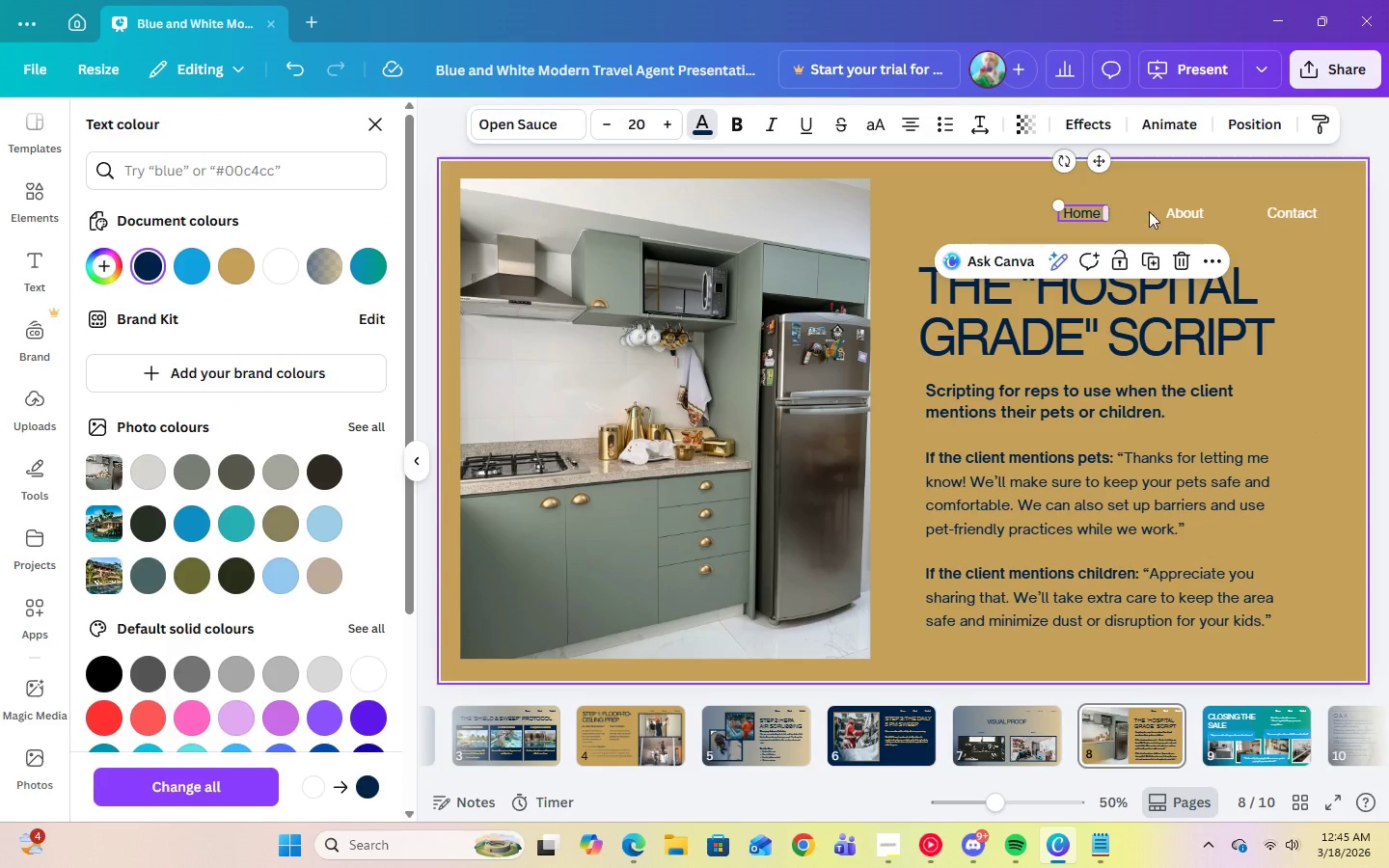 
left_click([1183, 211])
 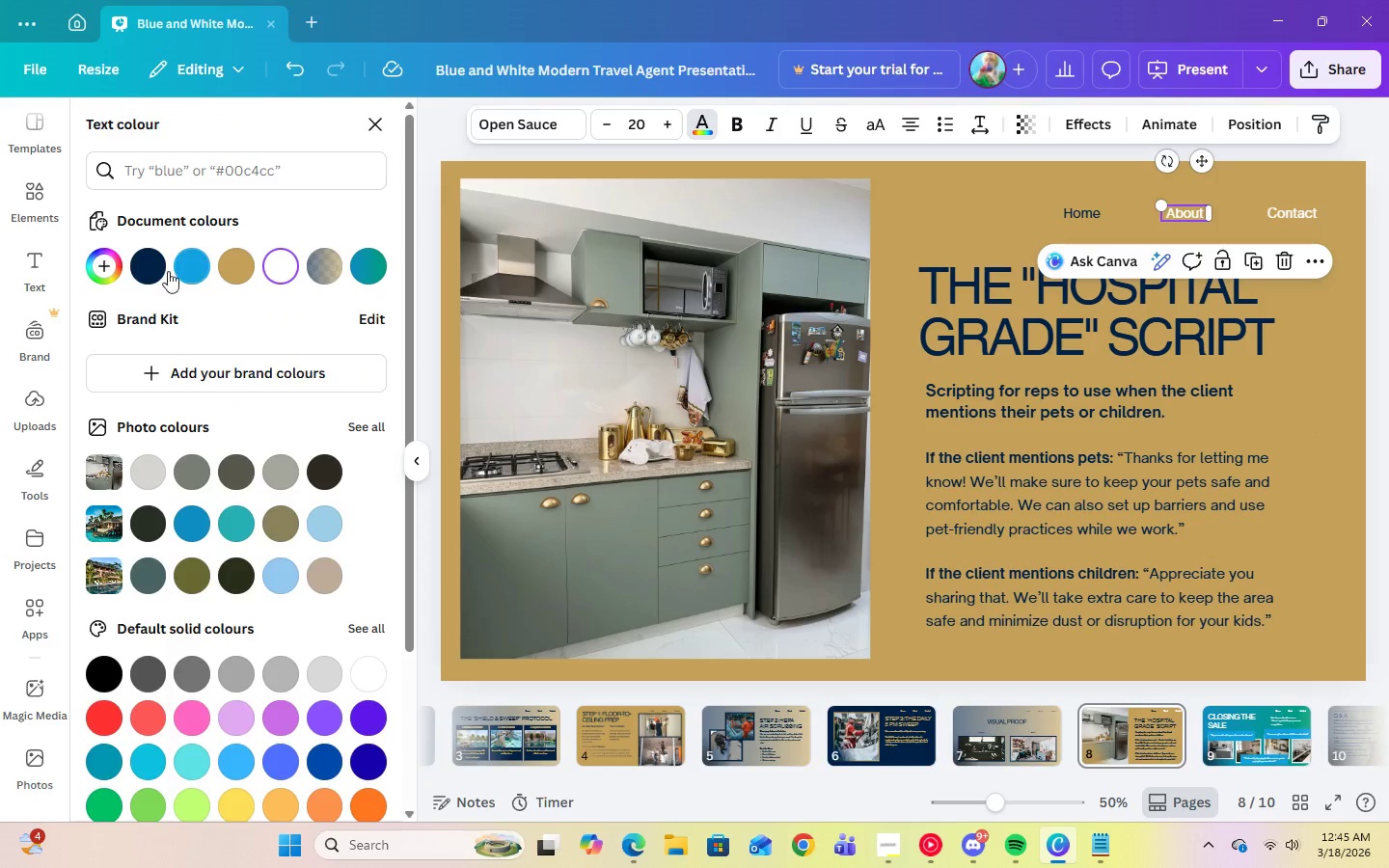 
left_click([150, 269])
 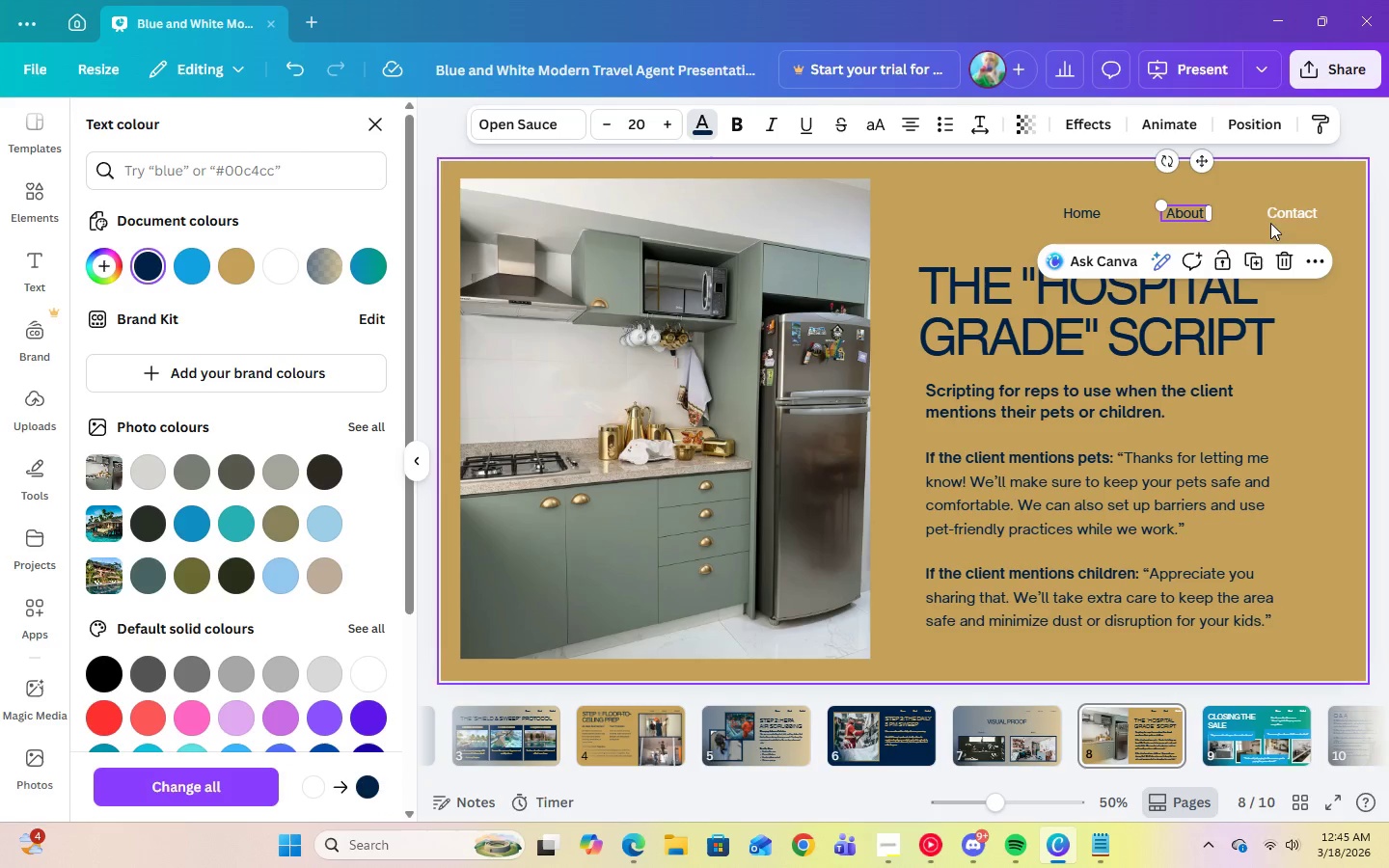 
left_click([1302, 210])
 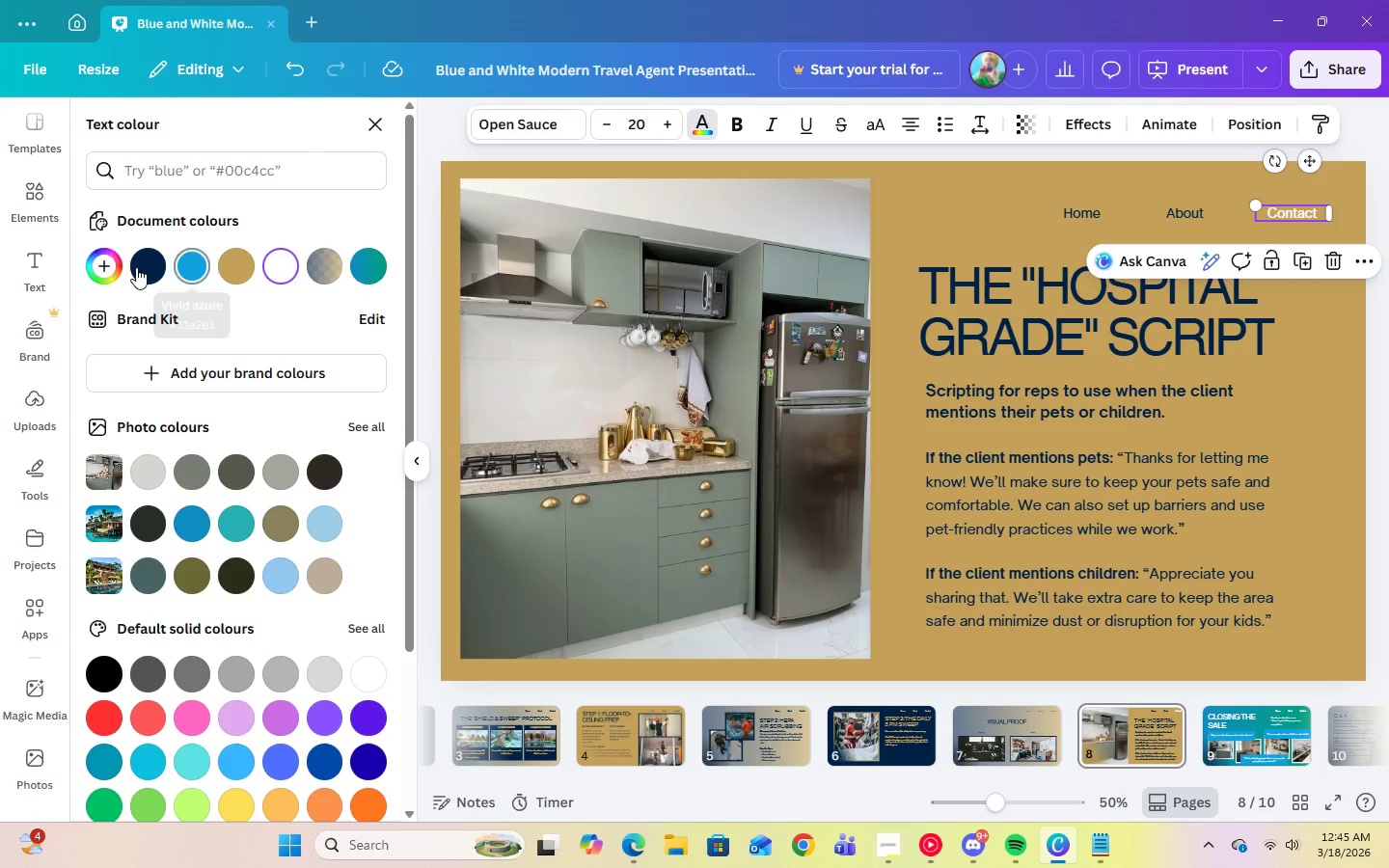 
left_click([134, 267])
 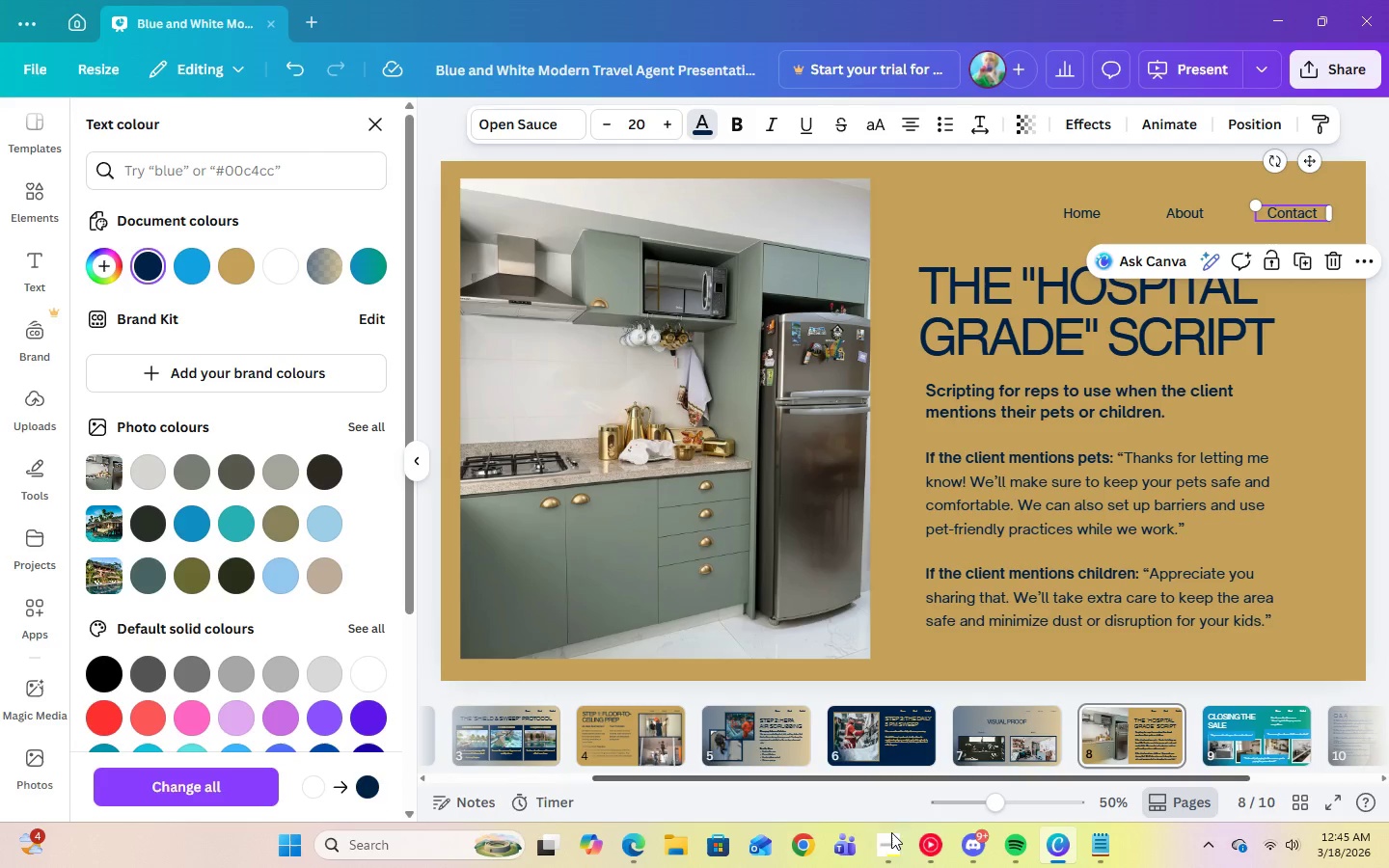 
left_click([891, 852])